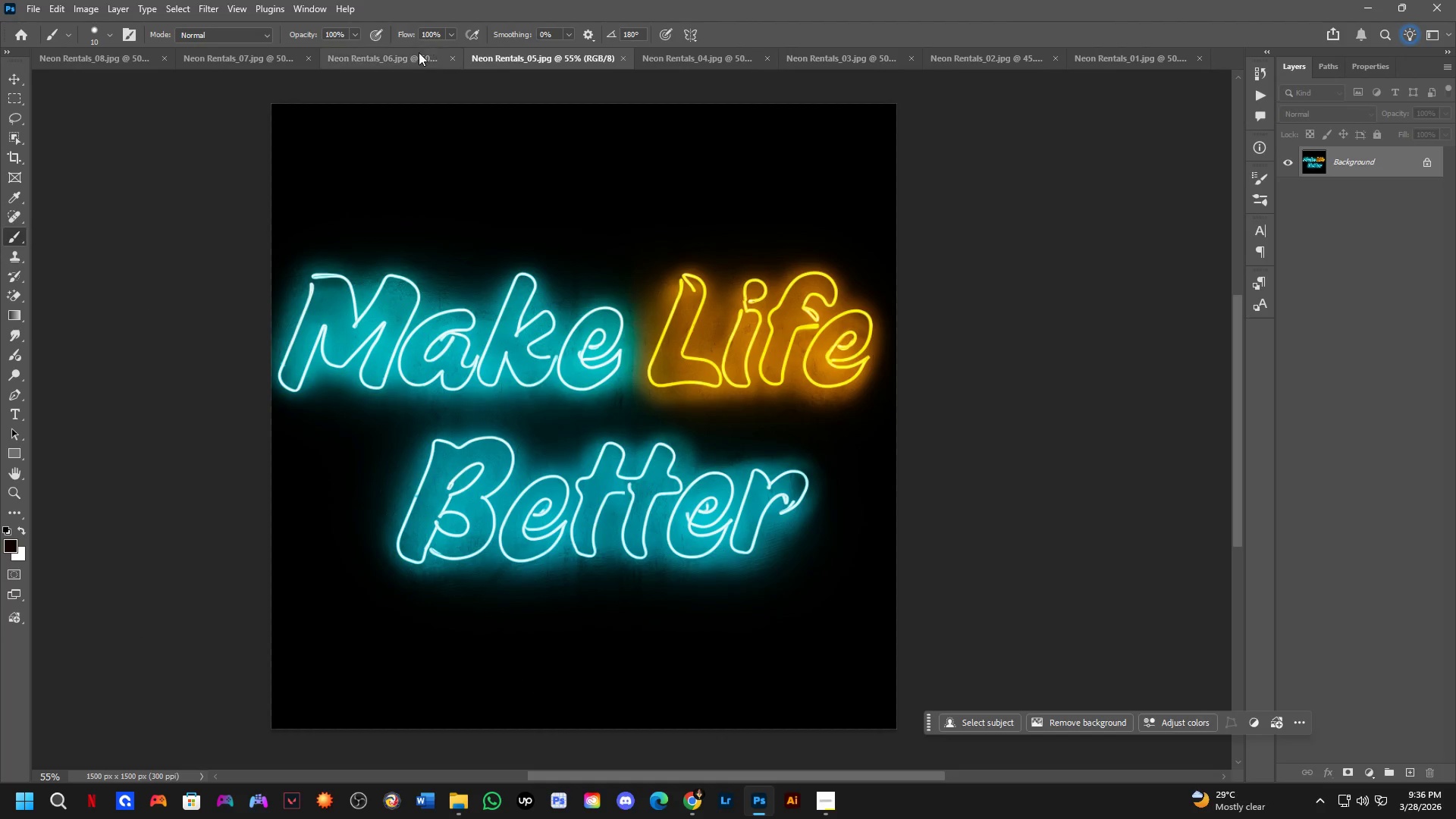 
left_click([418, 54])
 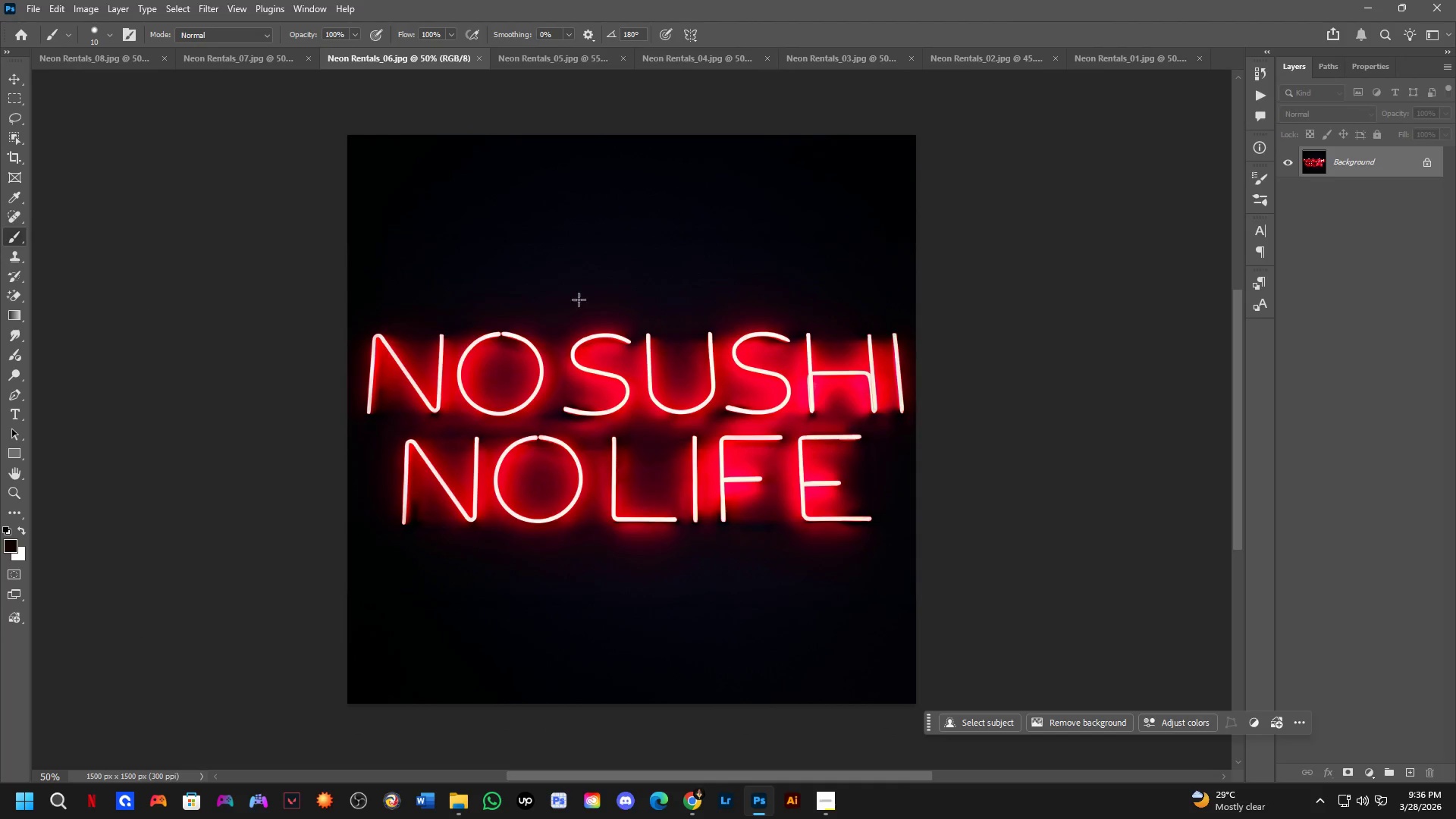 
hold_key(key=Space, duration=0.48)
 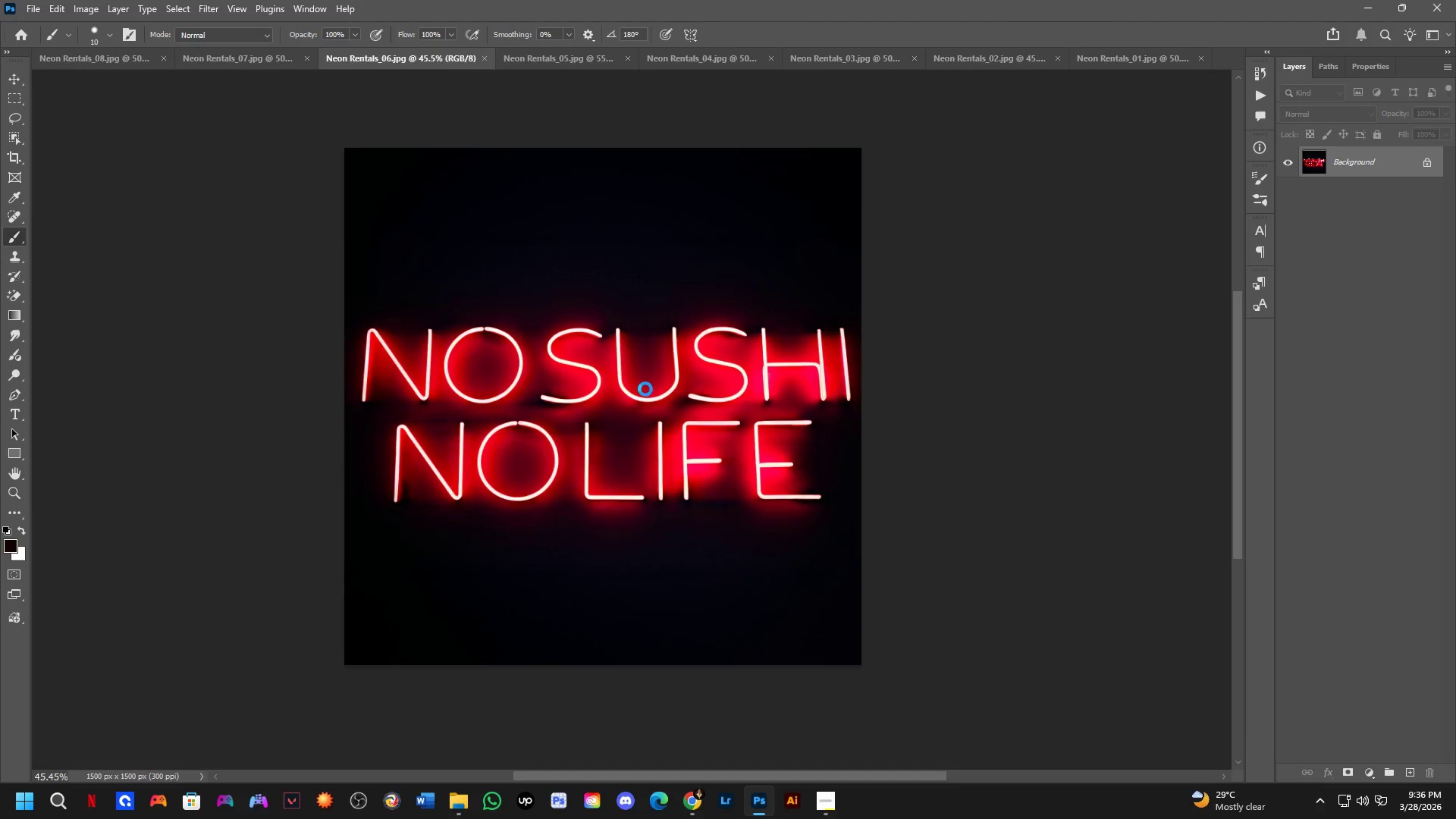 
left_click_drag(start_coordinate=[634, 408], to_coordinate=[613, 407])
 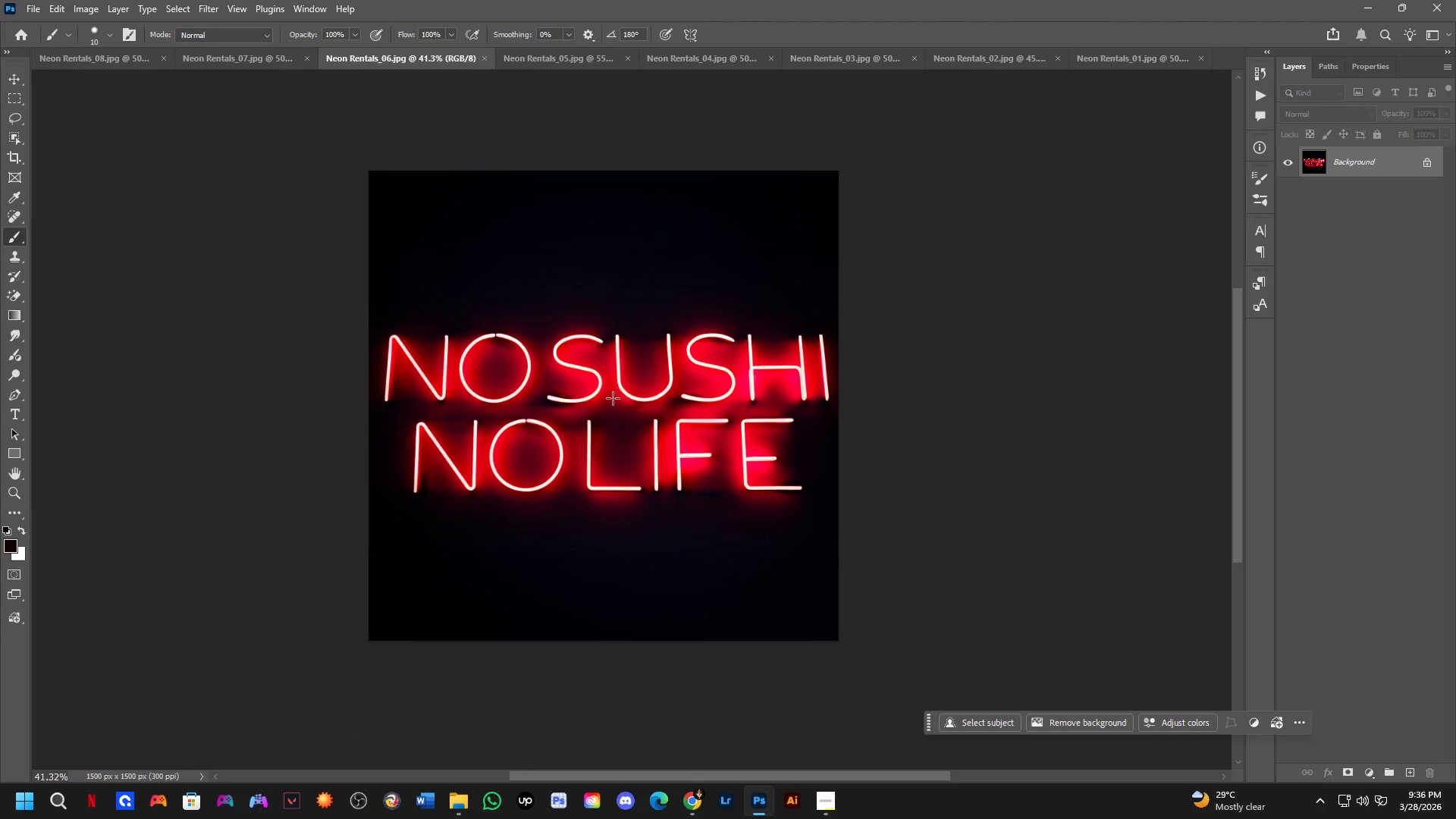 
scroll: coordinate [592, 341], scroll_direction: down, amount: 2.0
 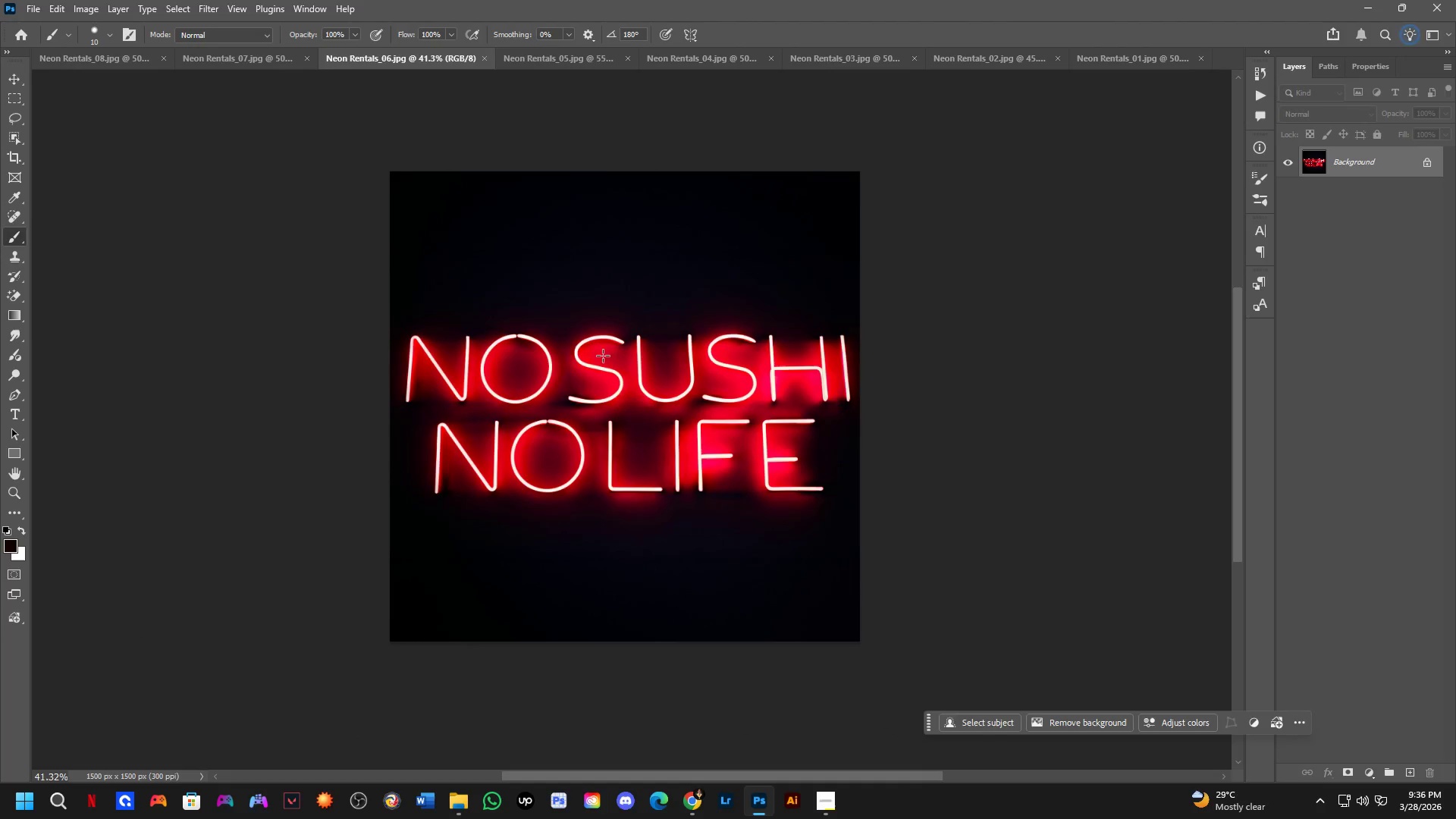 
key(Shift+ShiftLeft)
 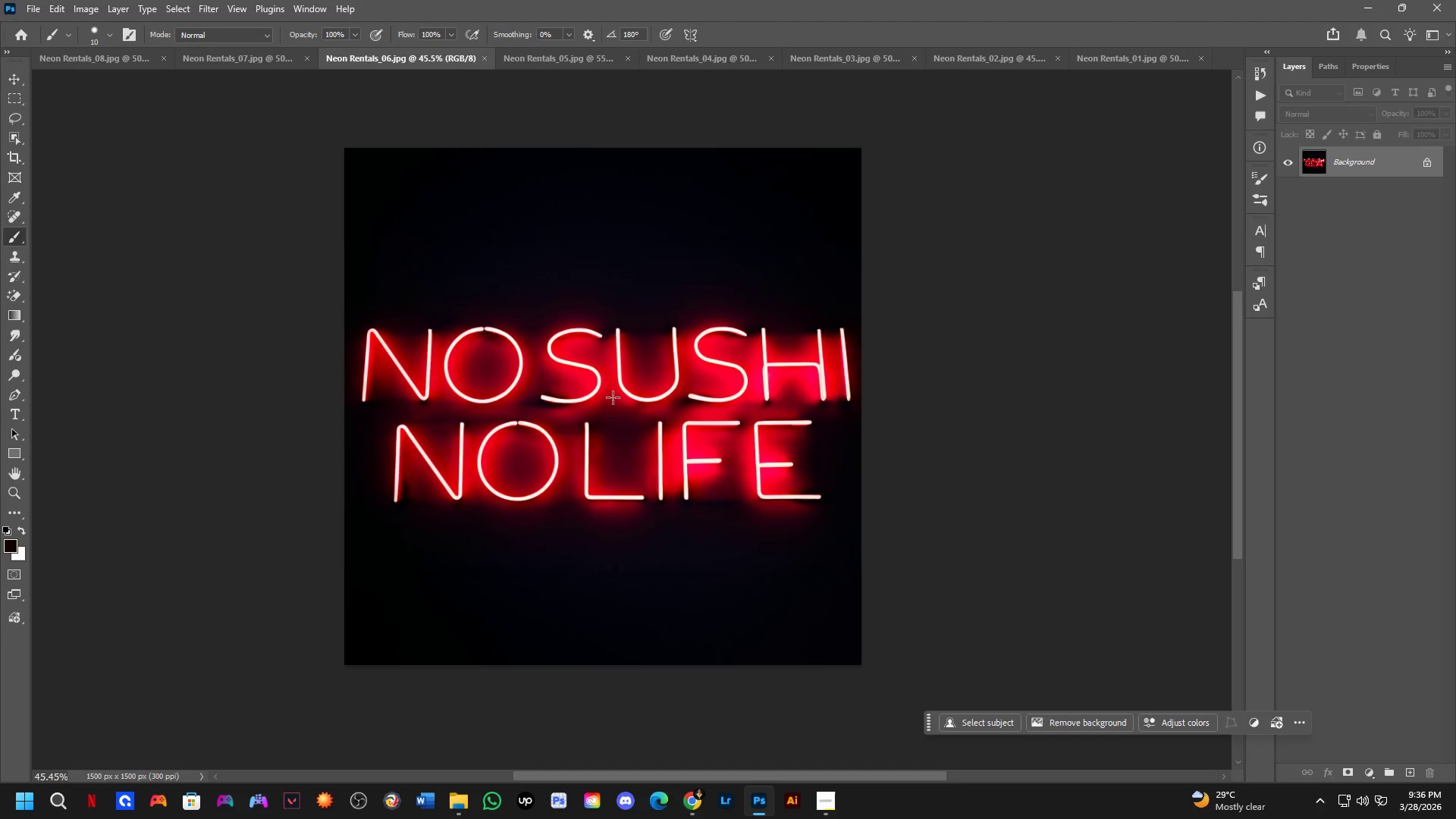 
key(Control+Shift+ControlLeft)
 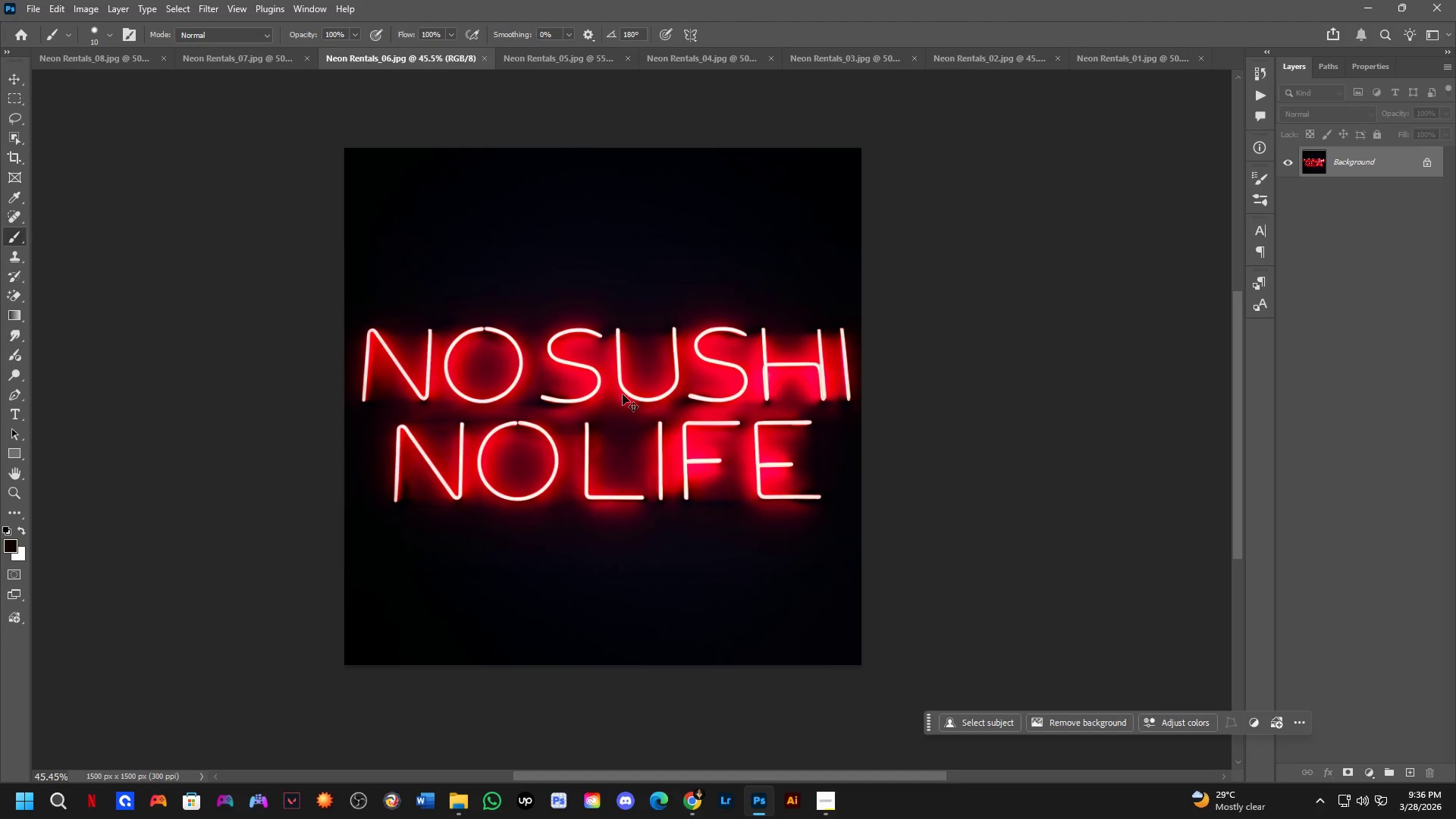 
key(Control+Shift+S)
 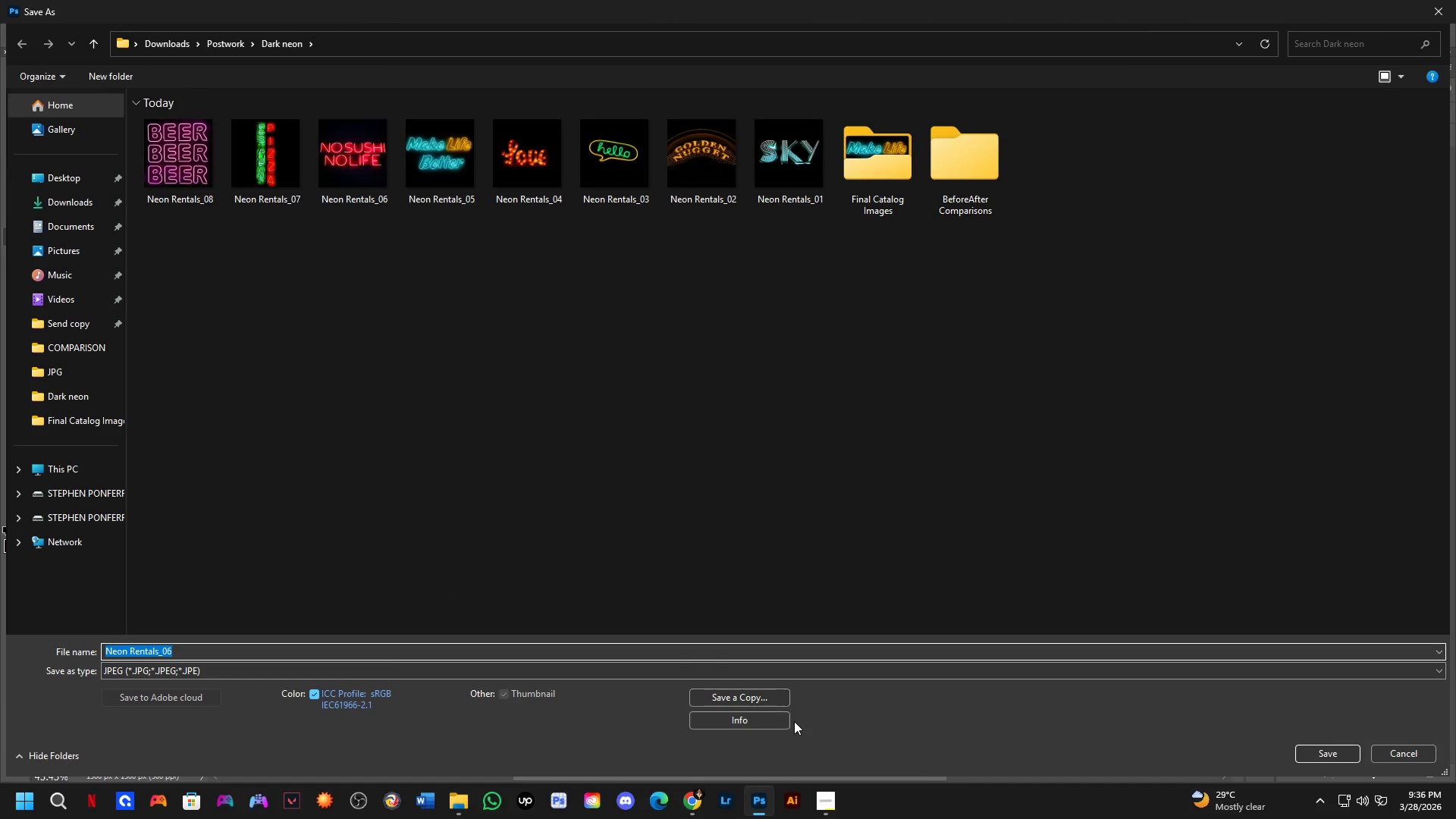 
scroll: coordinate [613, 397], scroll_direction: up, amount: 1.0
 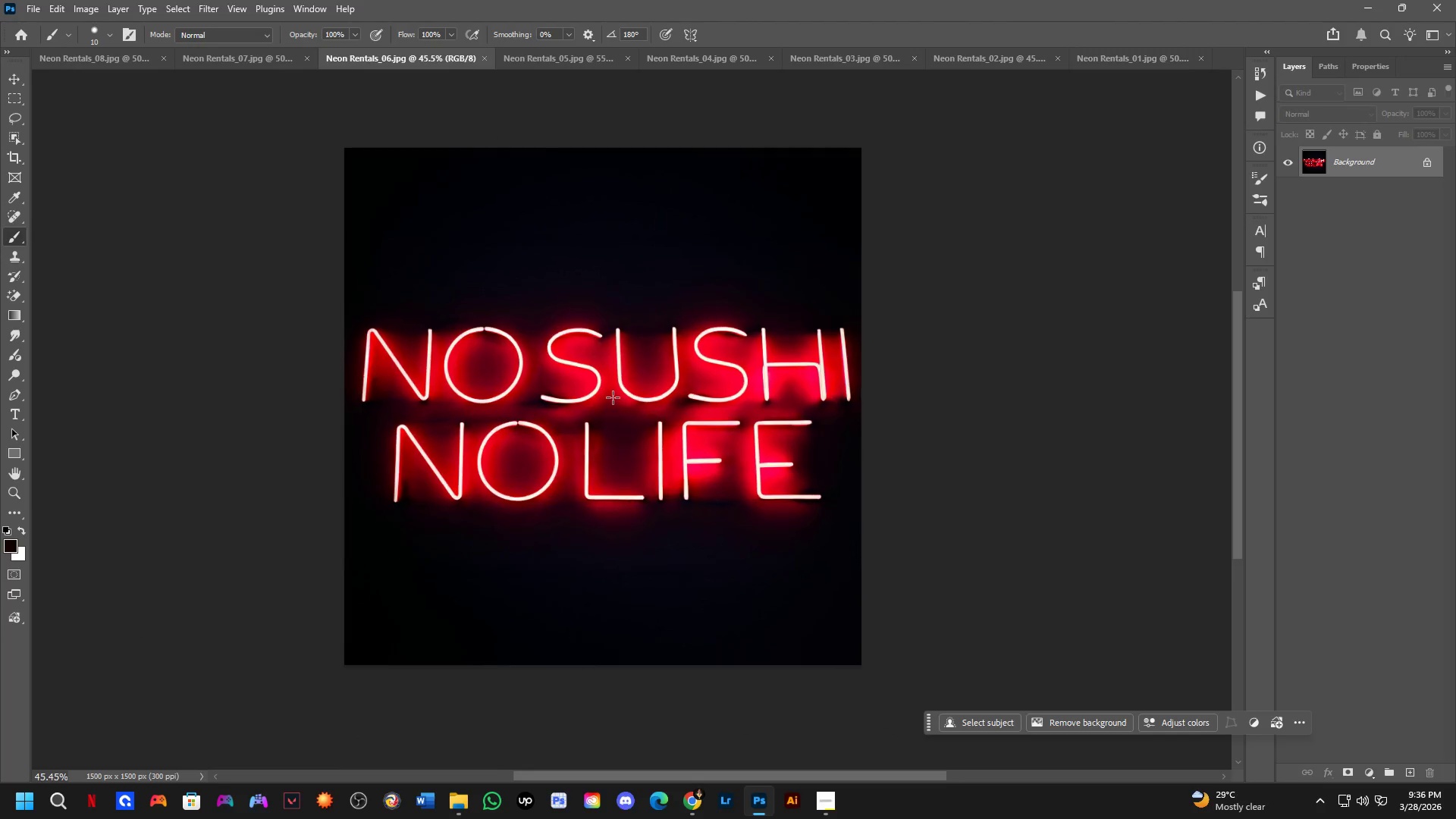 
left_click([749, 701])
 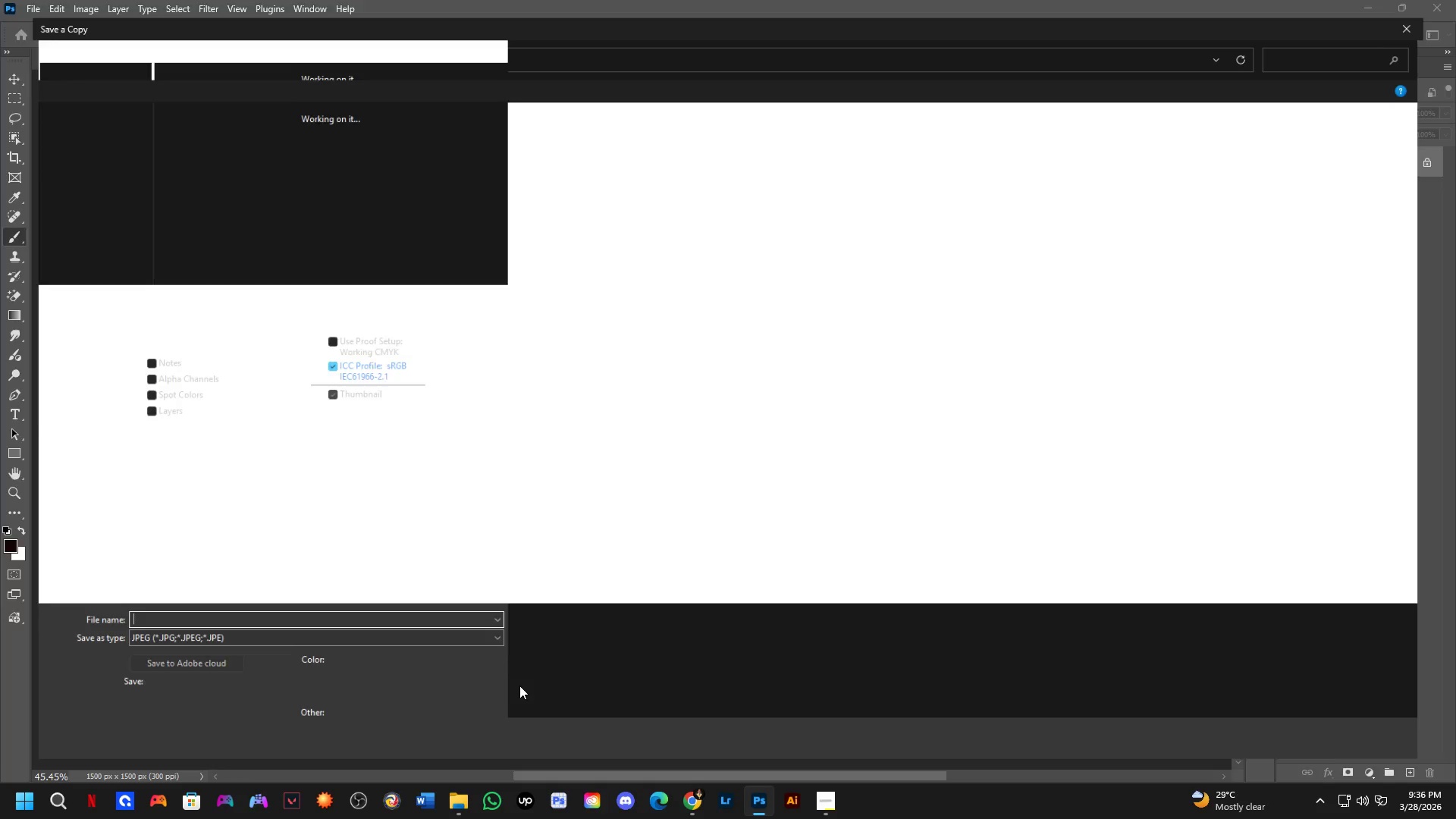 
left_click([537, 667])
 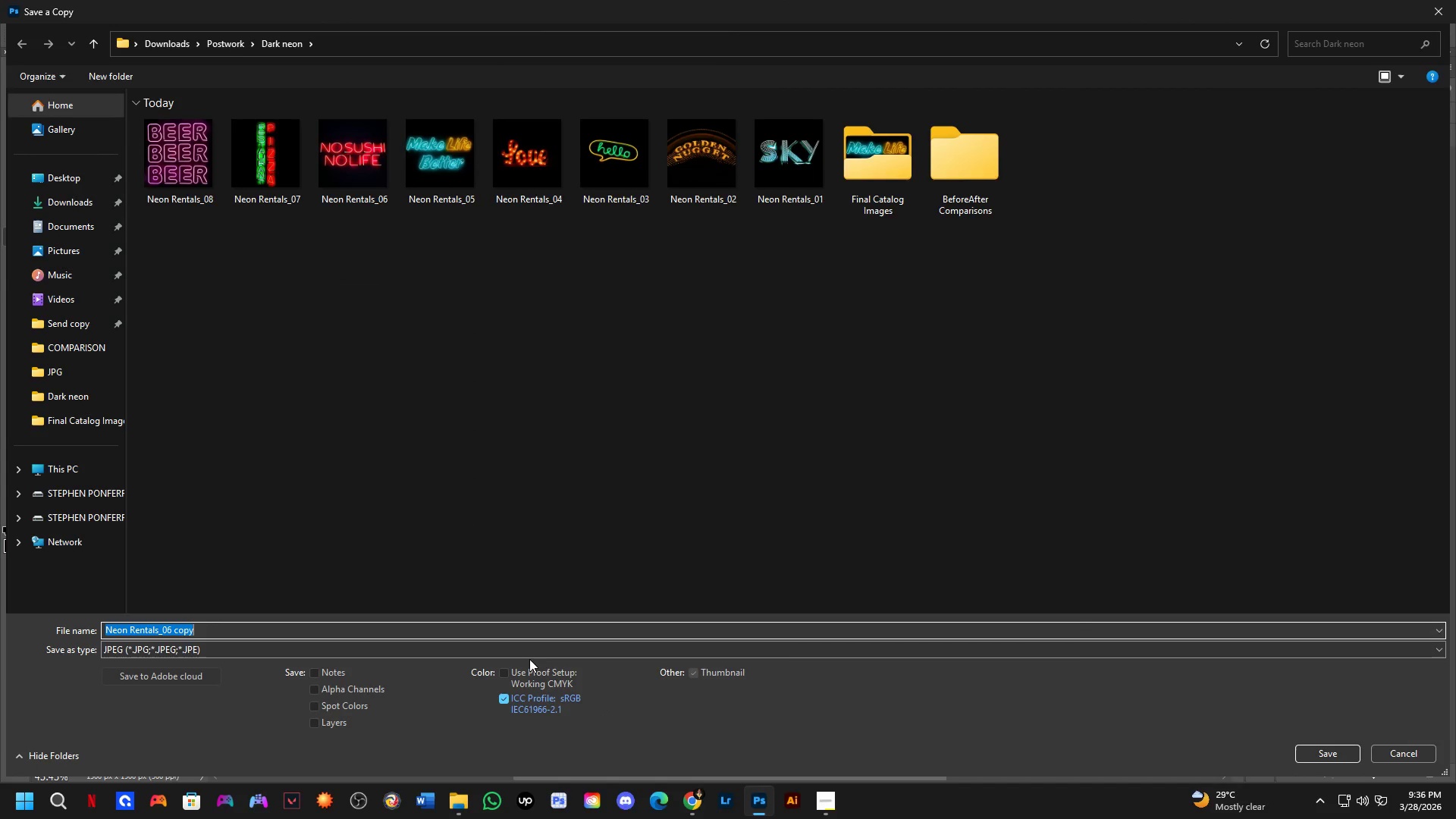 
left_click([529, 659])
 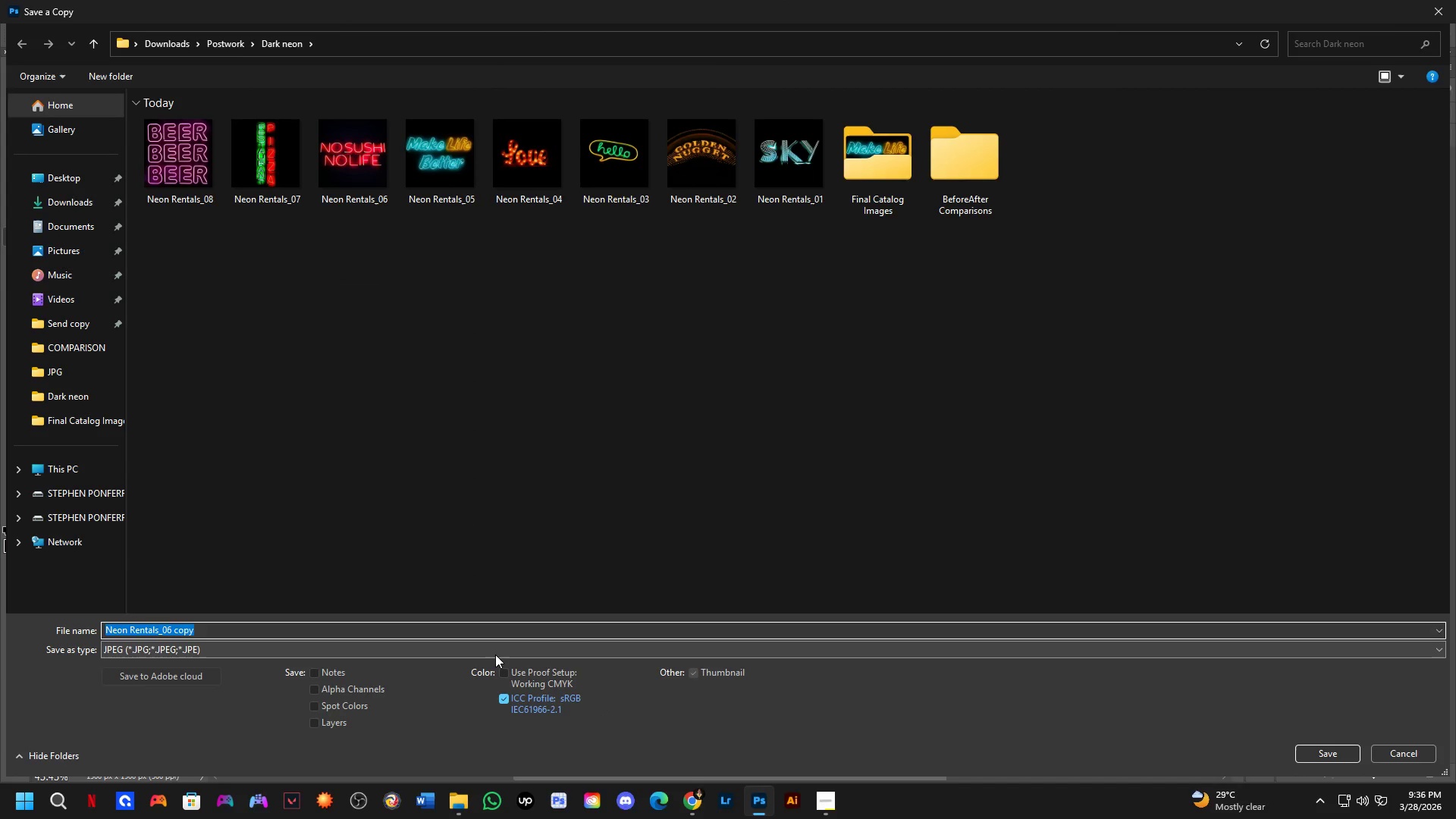 
left_click([495, 654])
 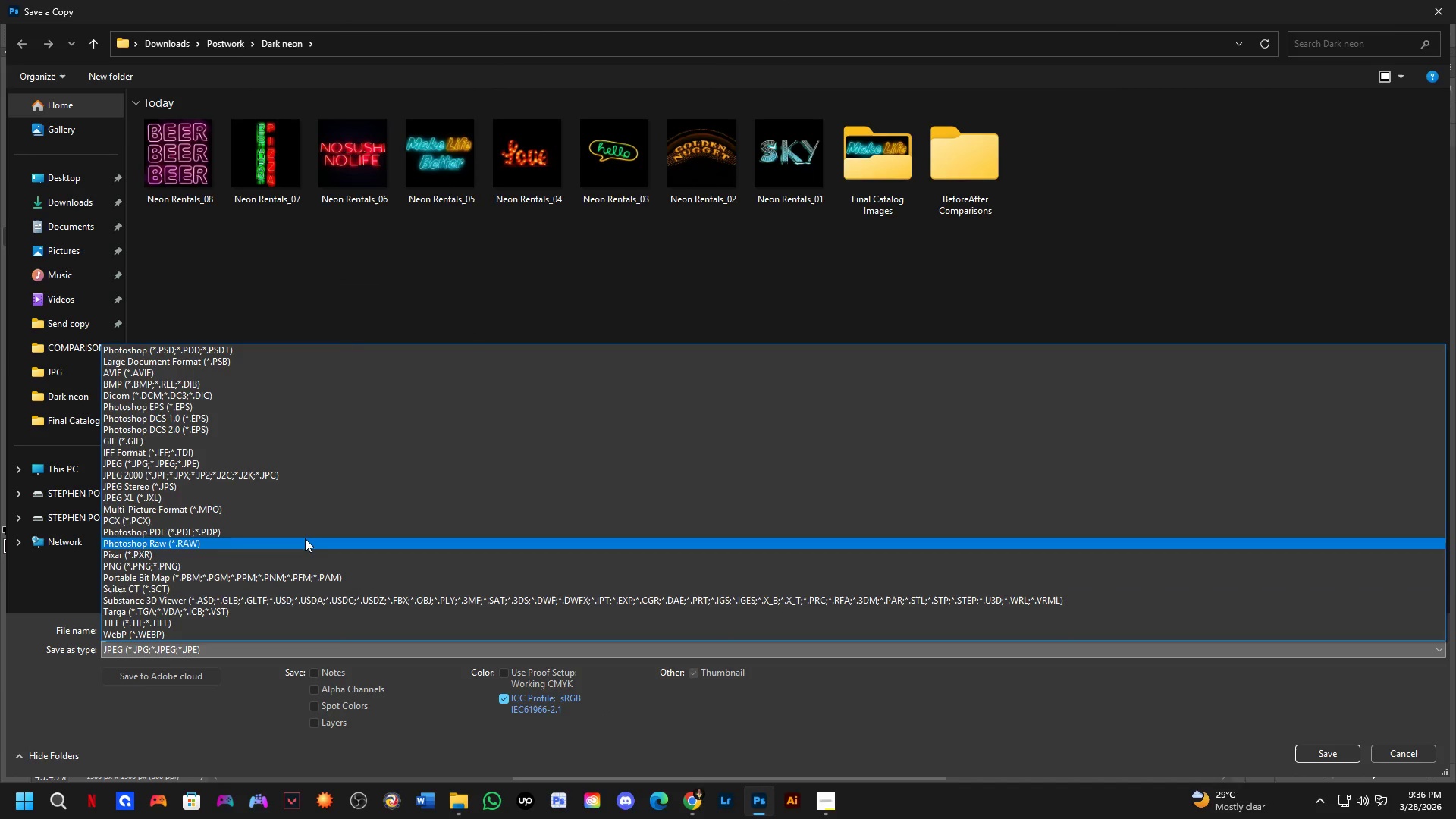 
left_click_drag(start_coordinate=[304, 535], to_coordinate=[371, 463])
 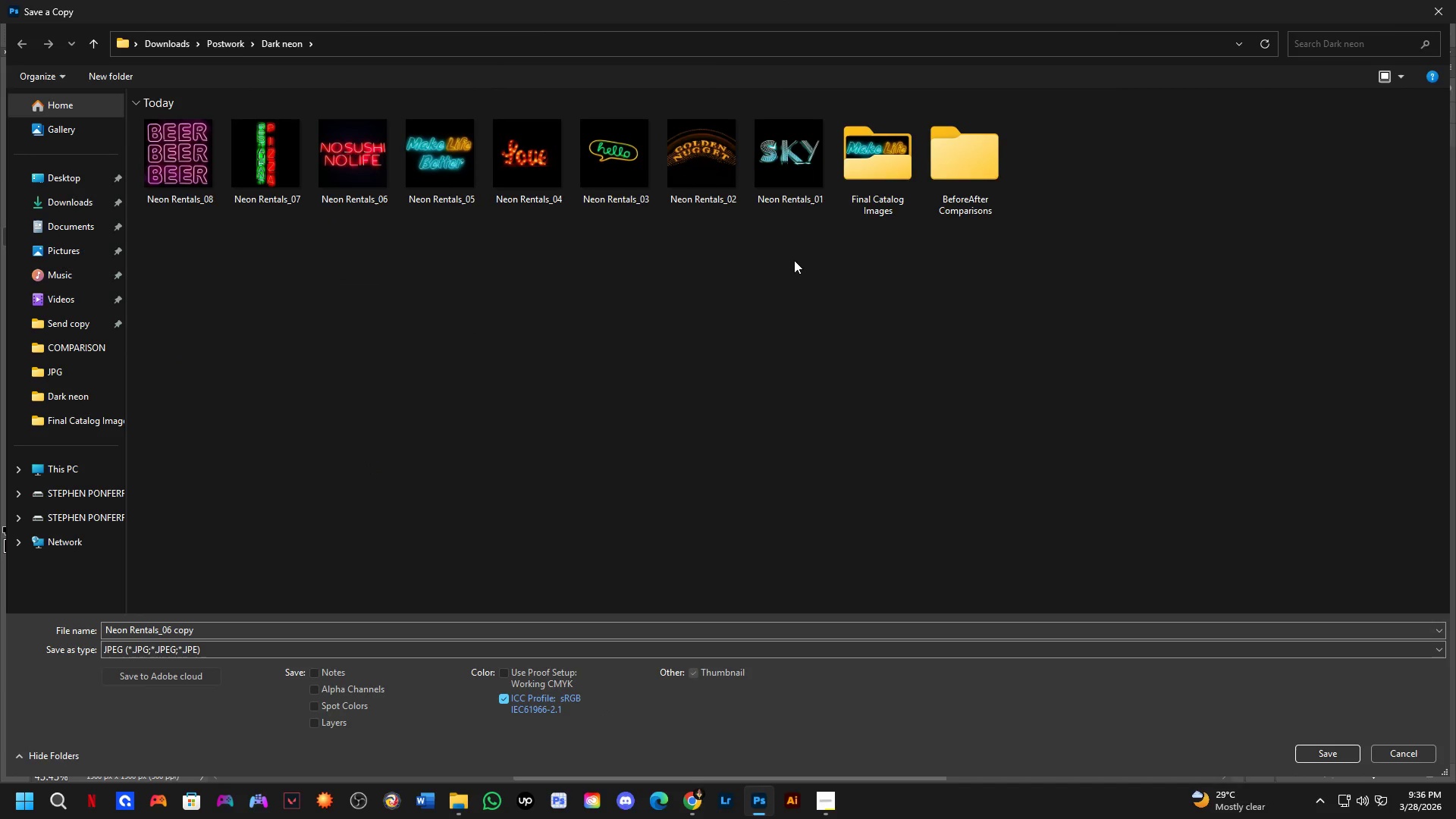 
double_click([862, 162])
 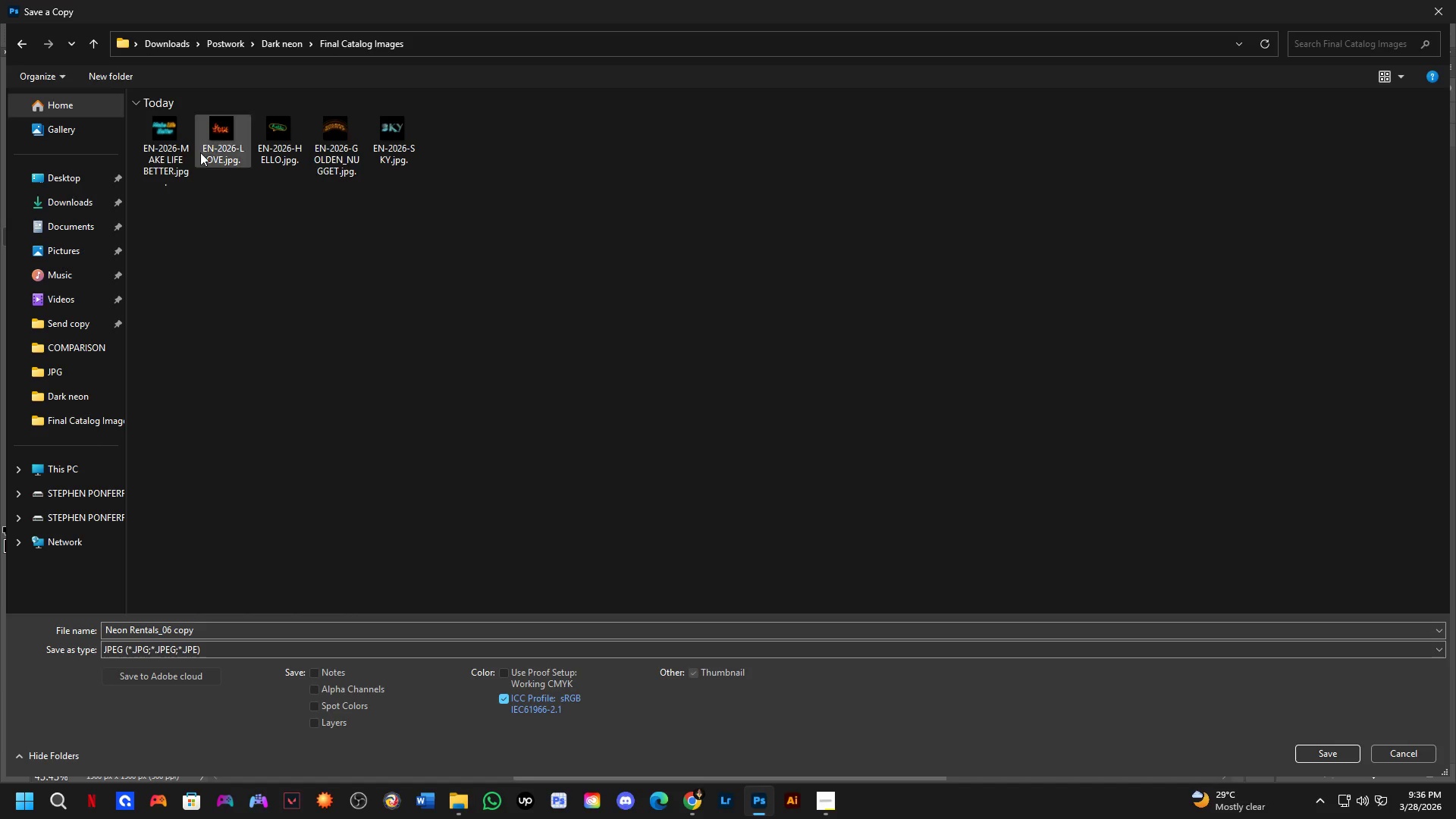 
left_click([169, 143])
 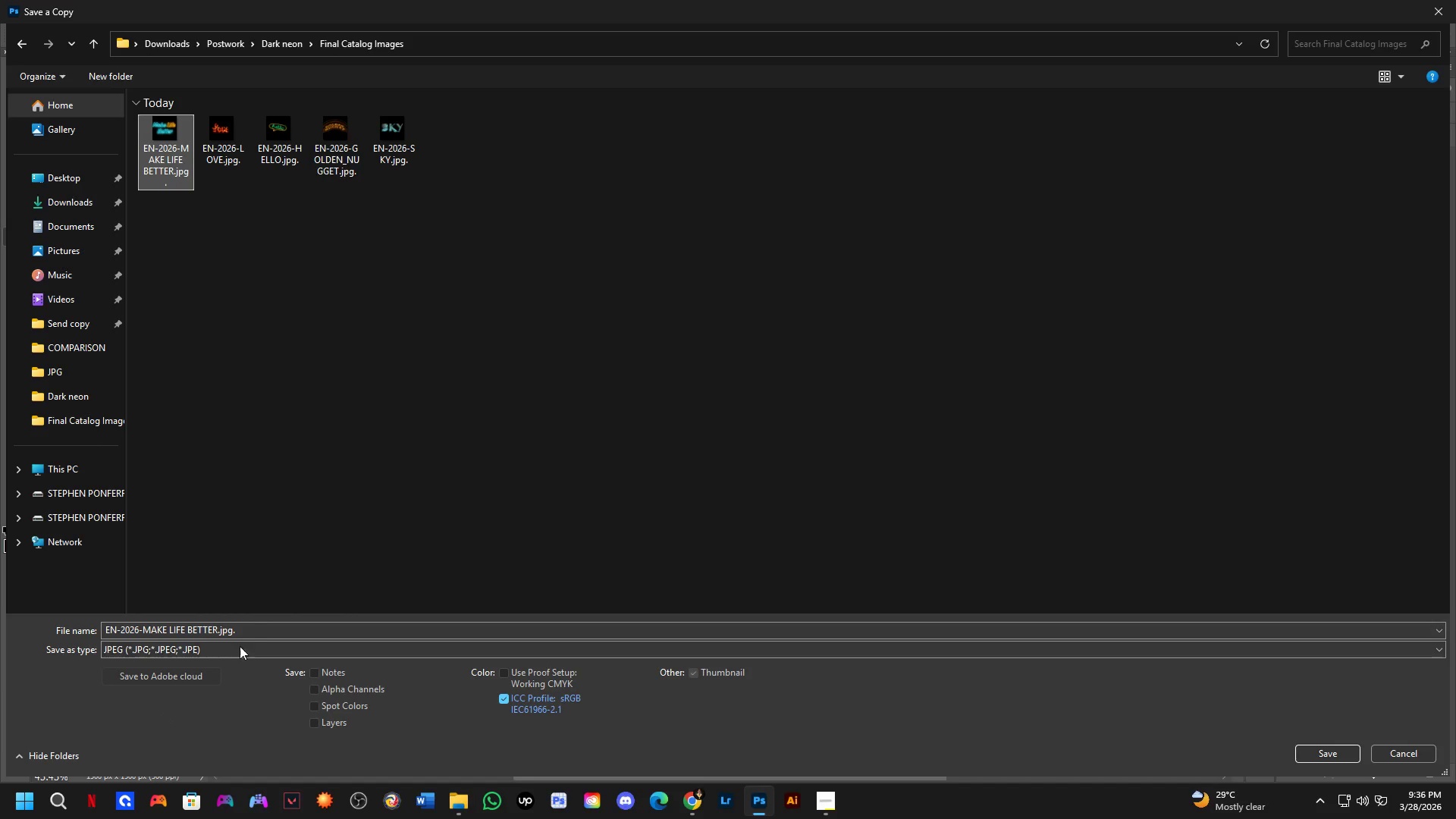 
left_click([251, 635])
 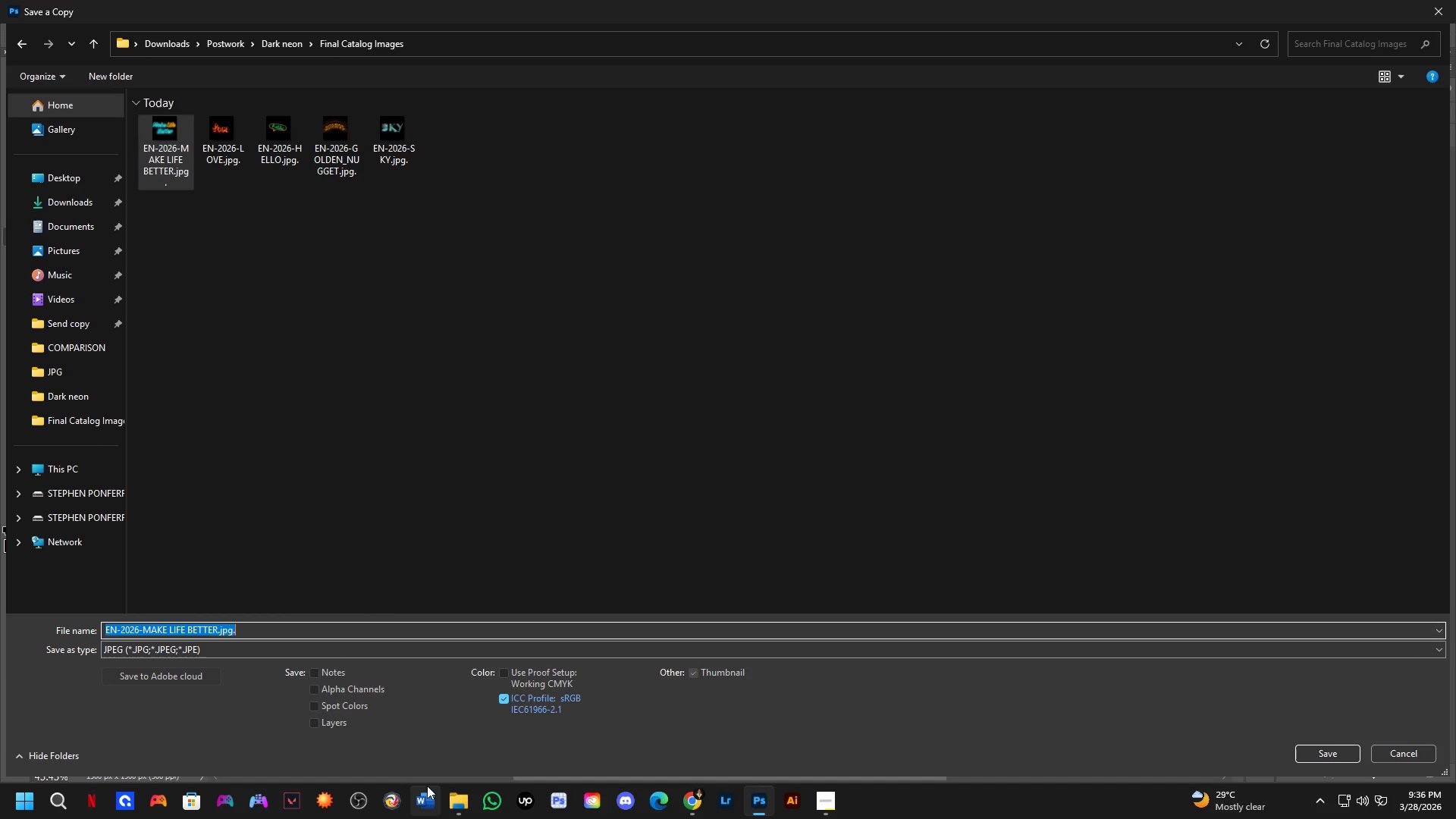 
key(ArrowRight)
 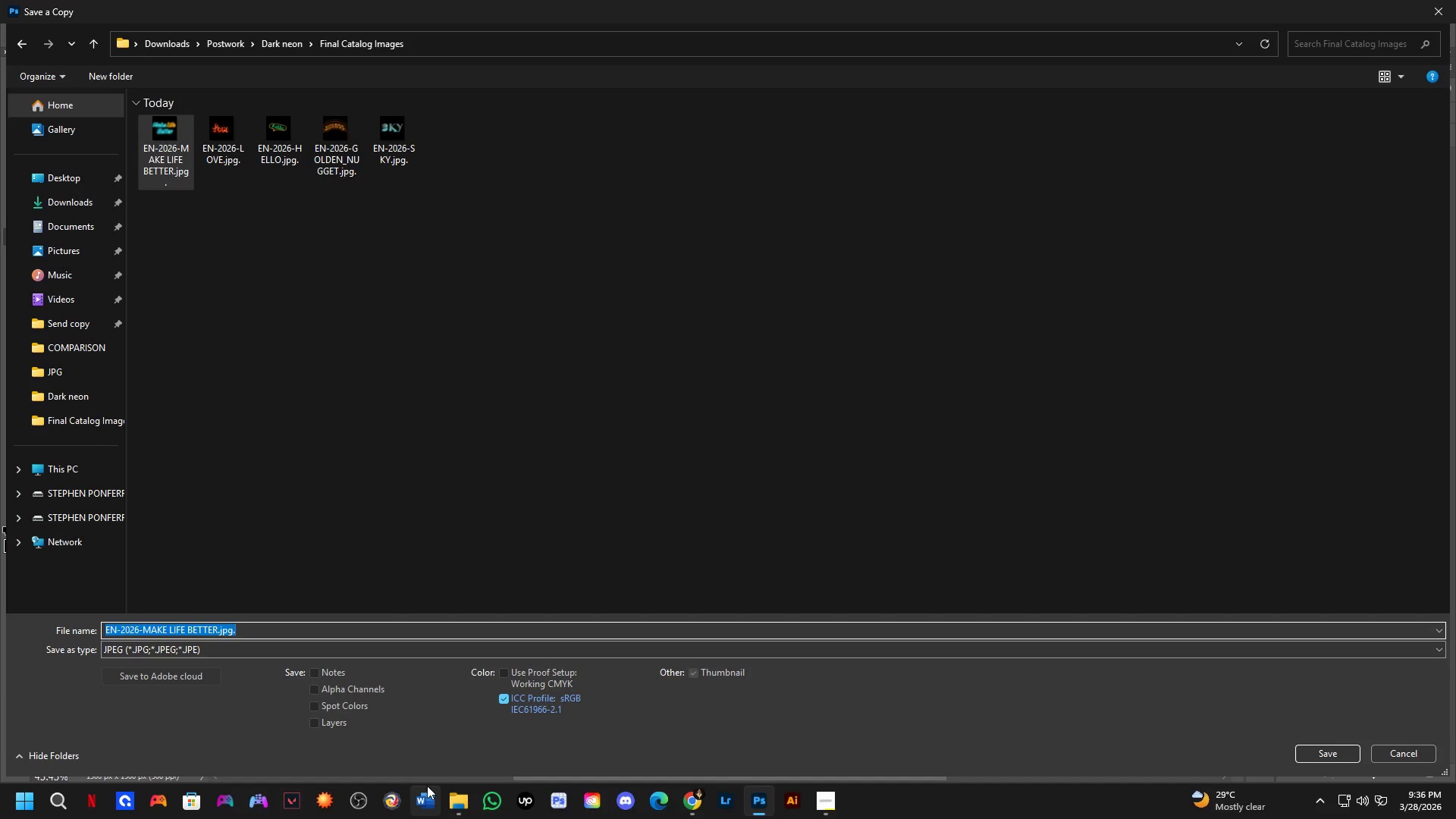 
key(ArrowLeft)
 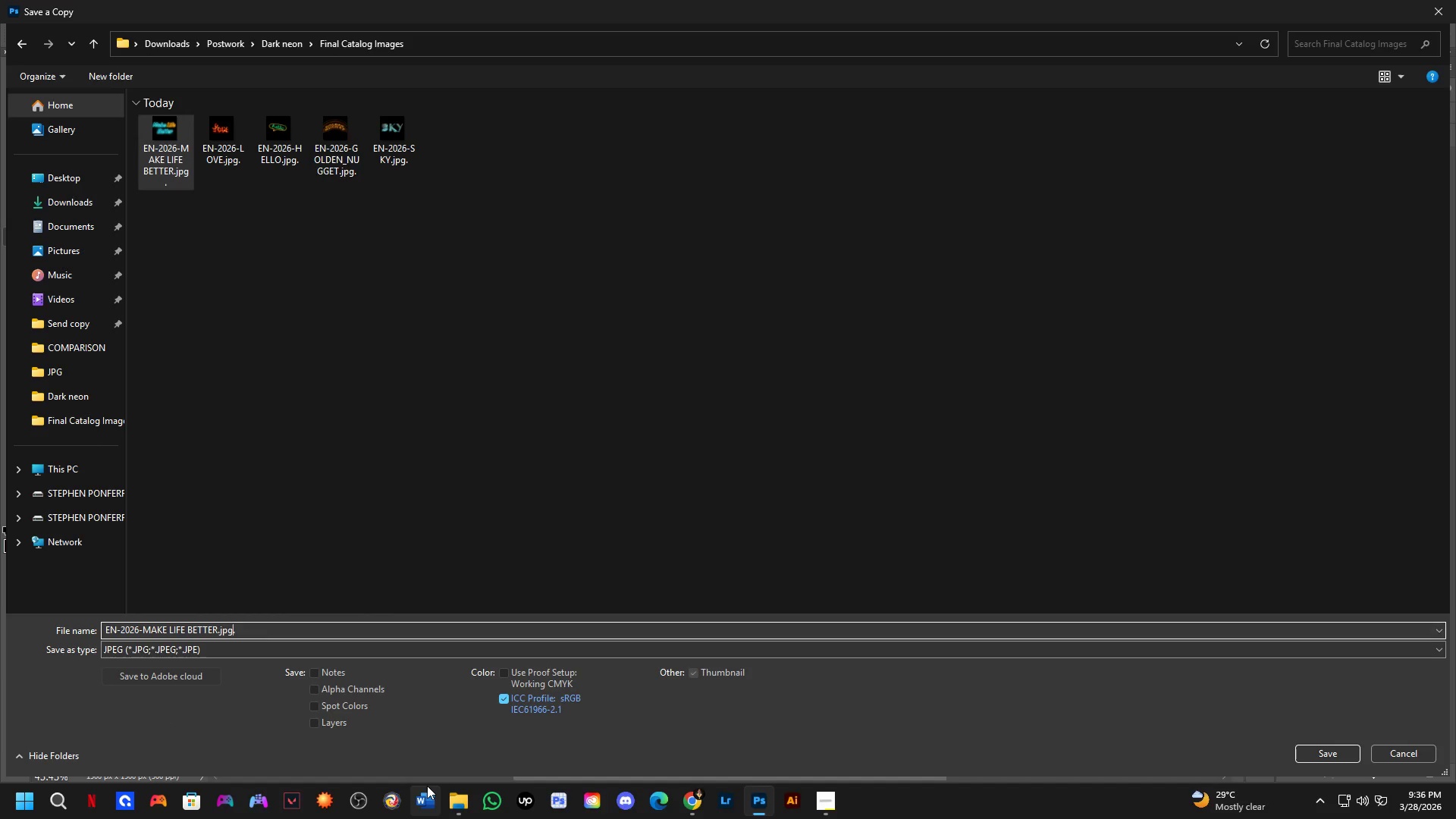 
key(ArrowLeft)
 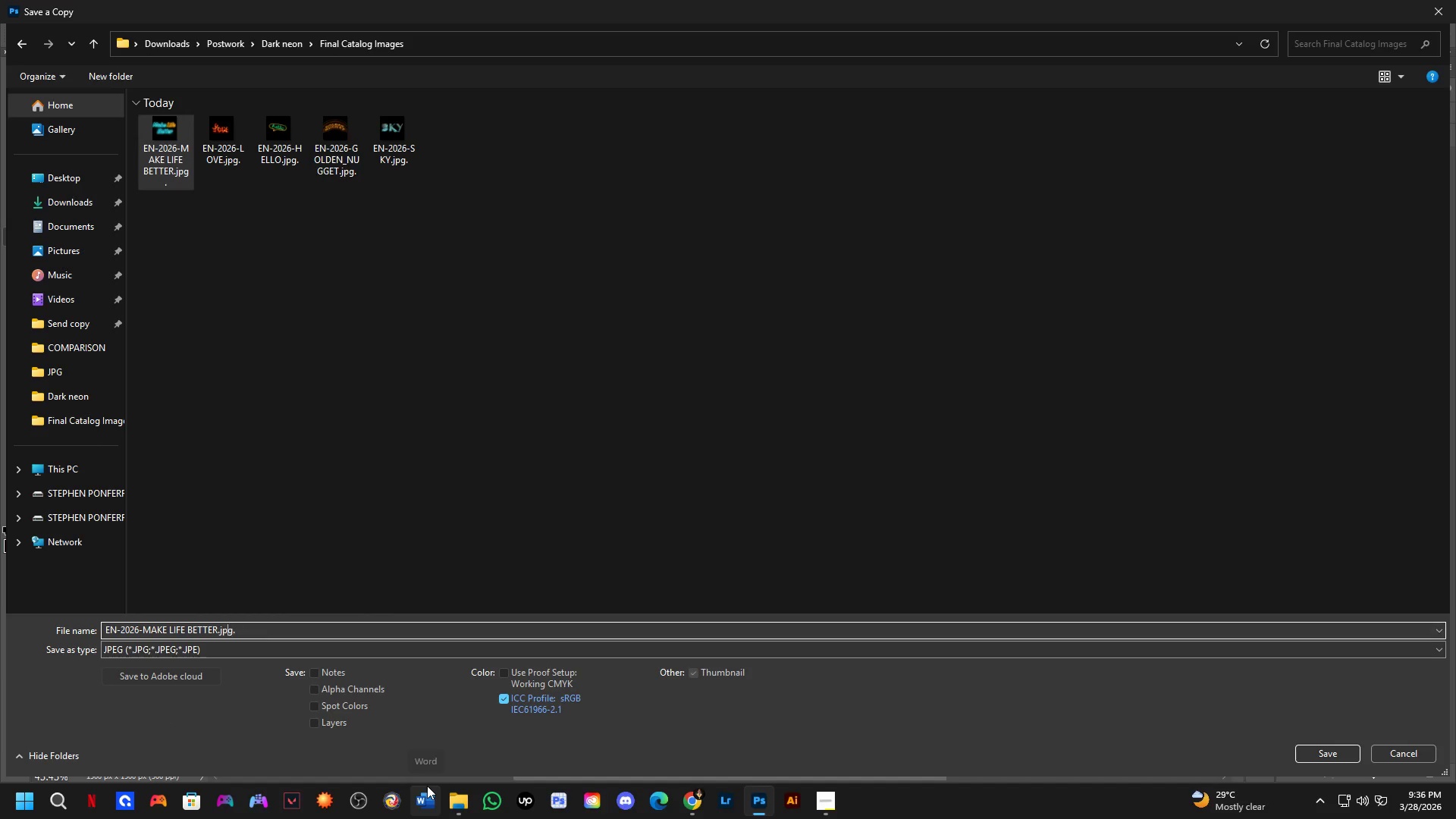 
key(ArrowLeft)
 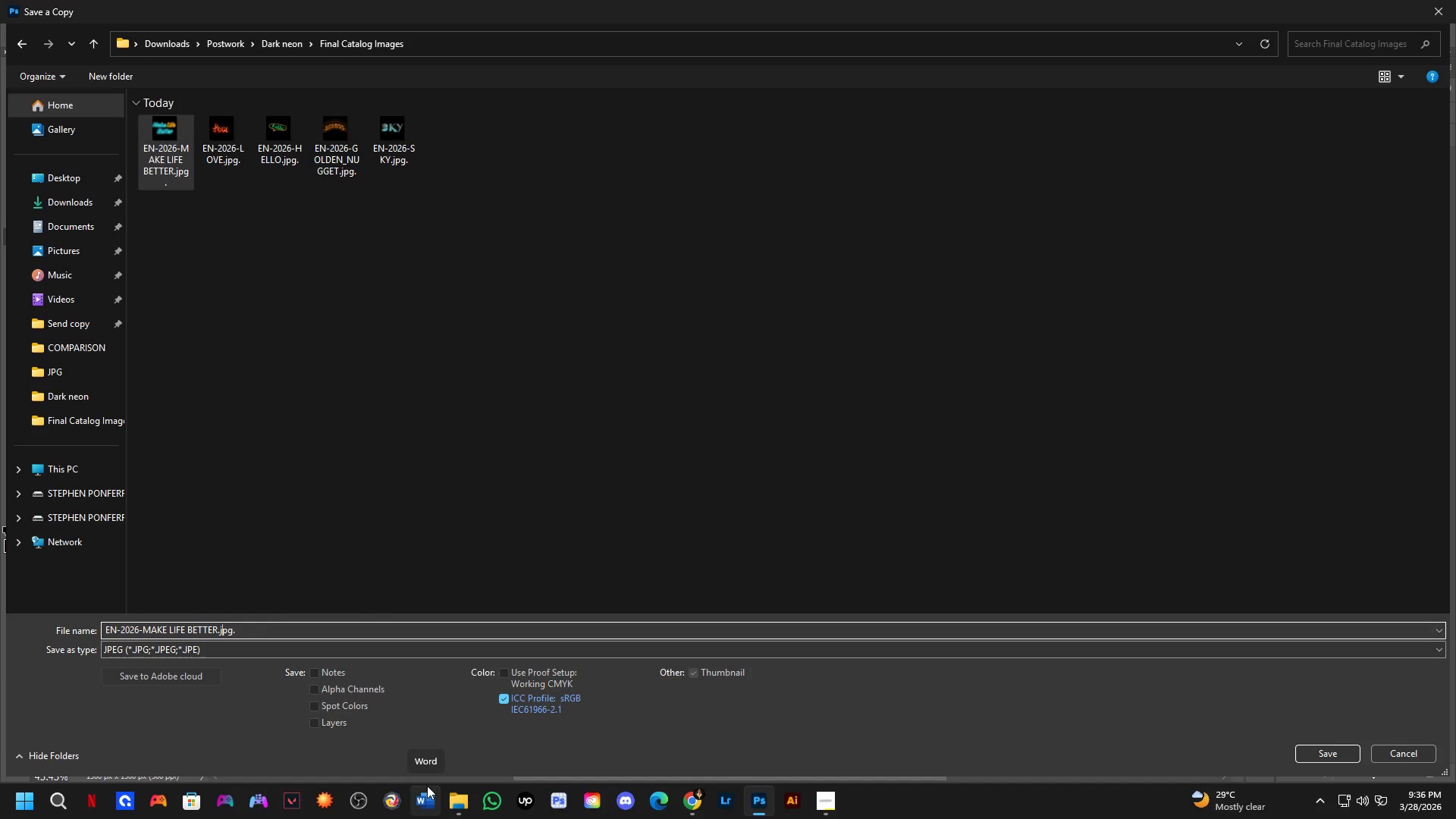 
key(ArrowLeft)
 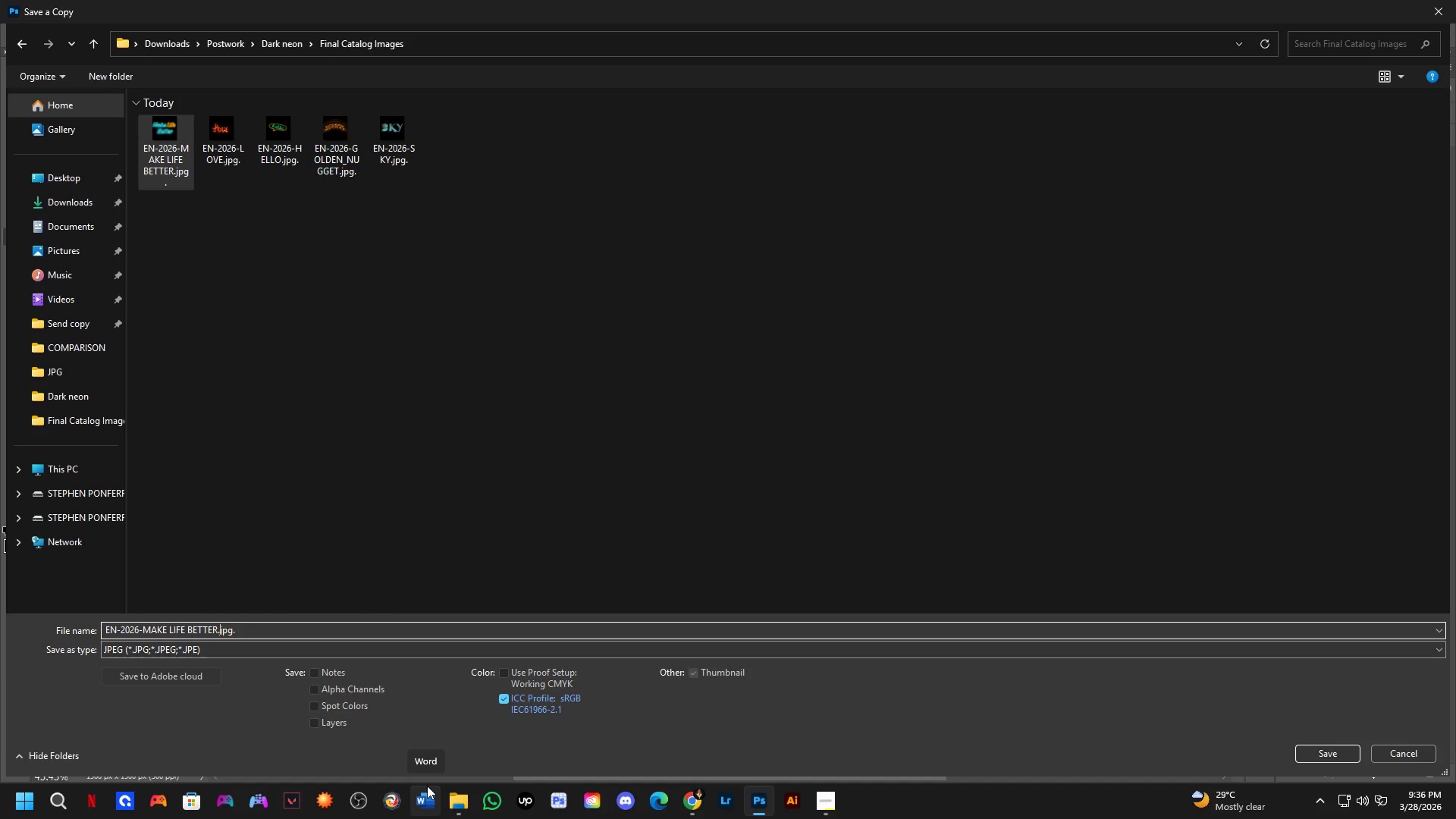 
key(ArrowLeft)
 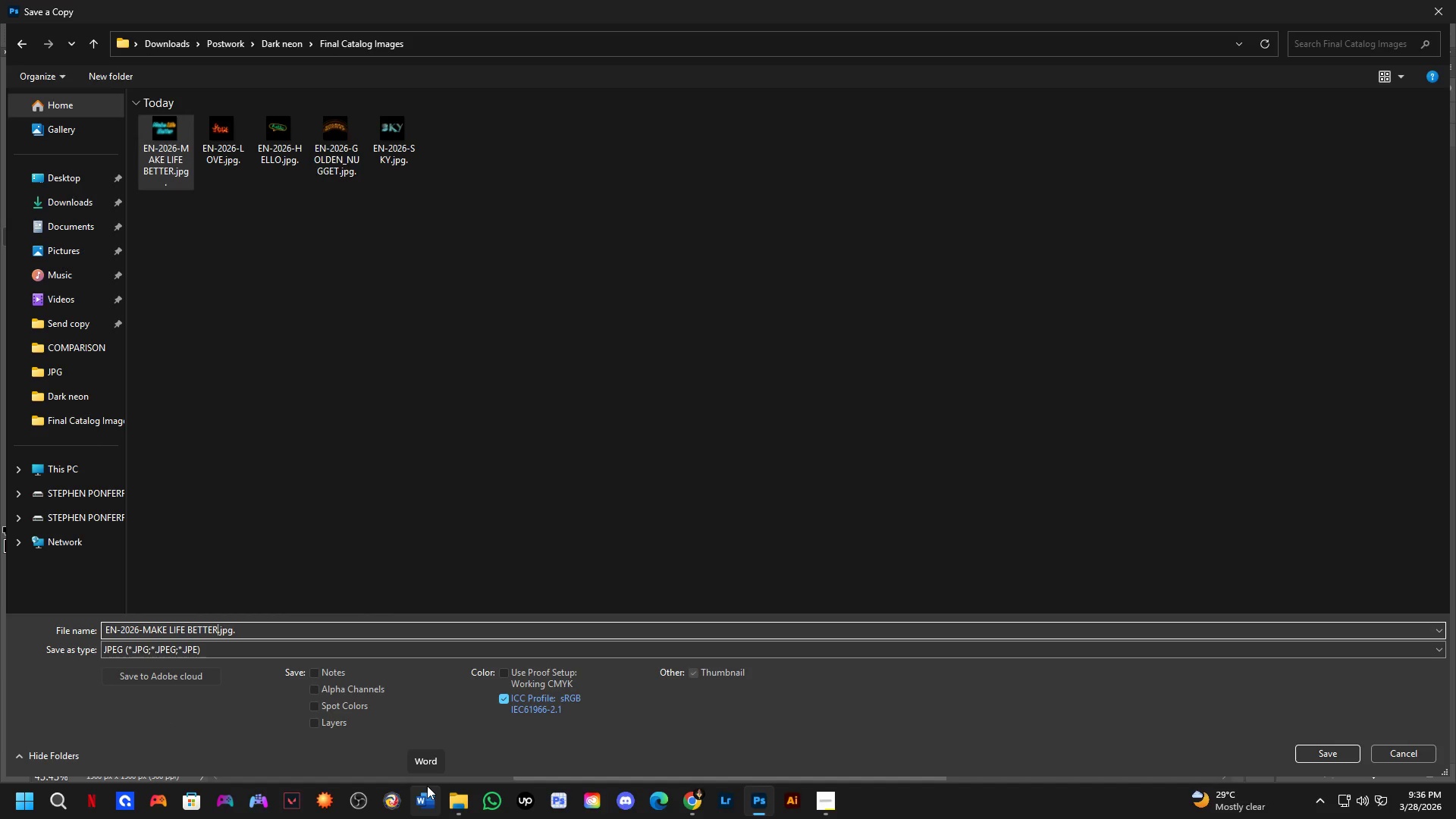 
key(Control+Shift+ArrowLeft)
 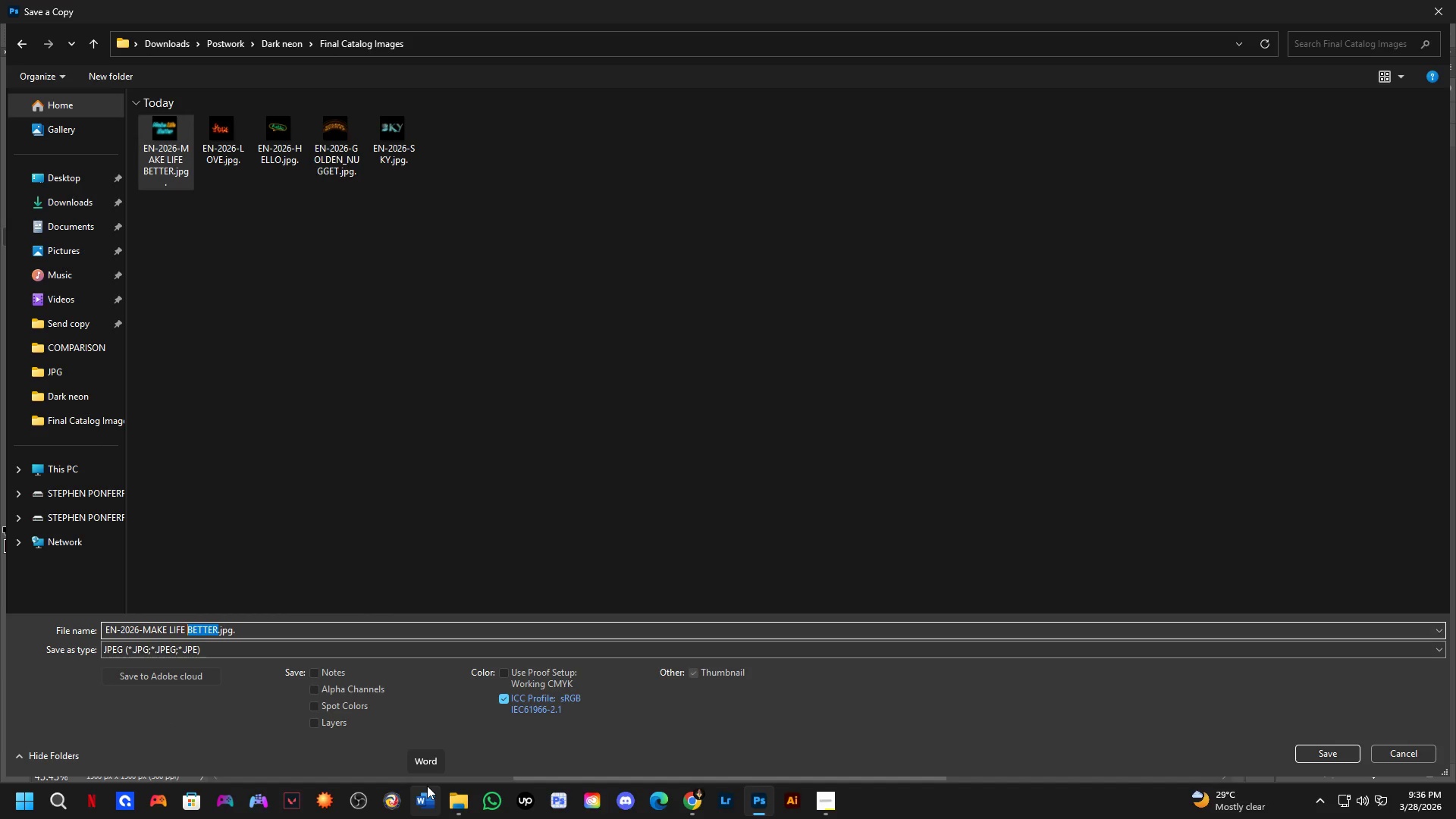 
key(Control+Shift+ArrowLeft)
 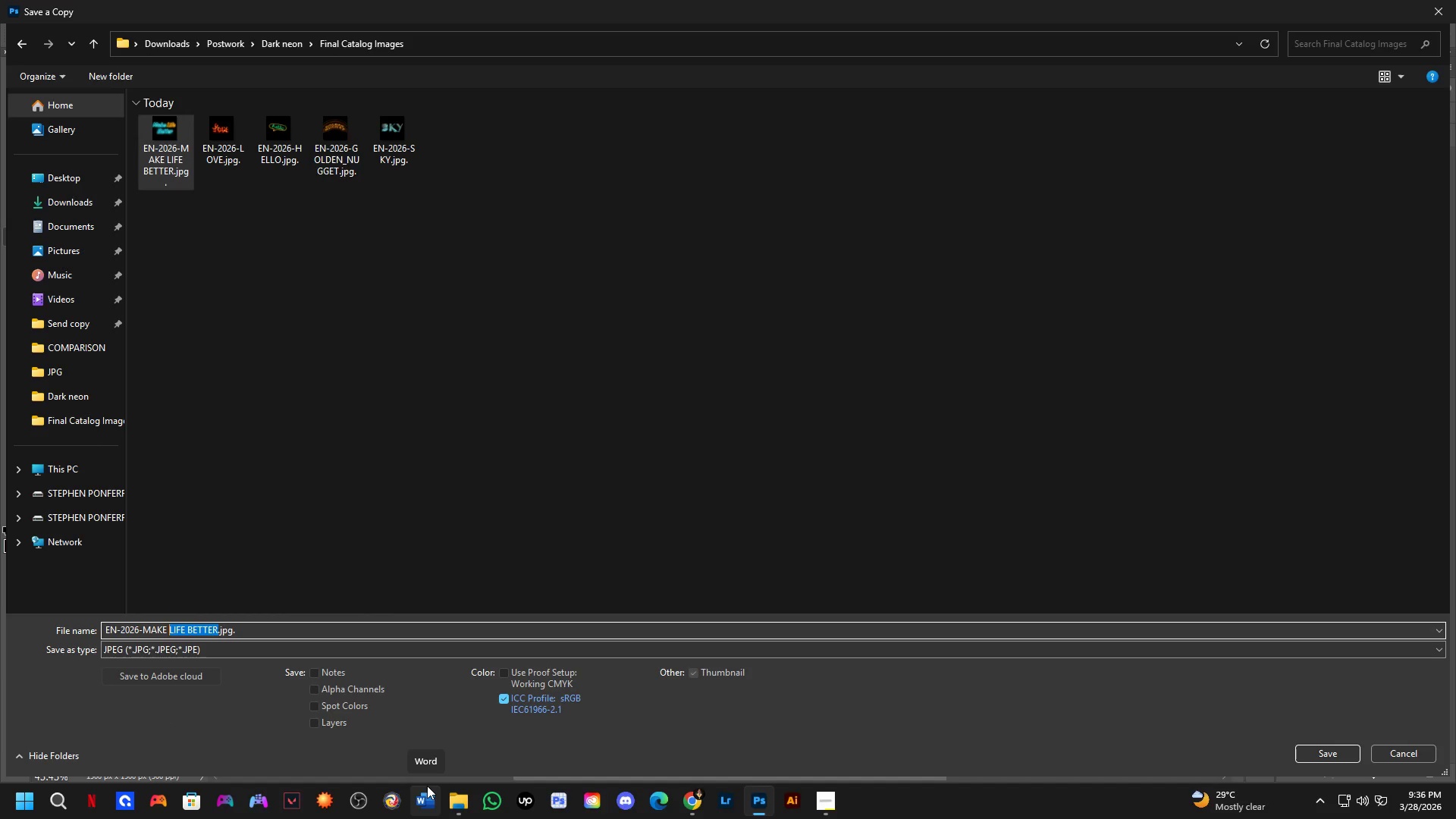 
key(Control+Shift+ArrowLeft)
 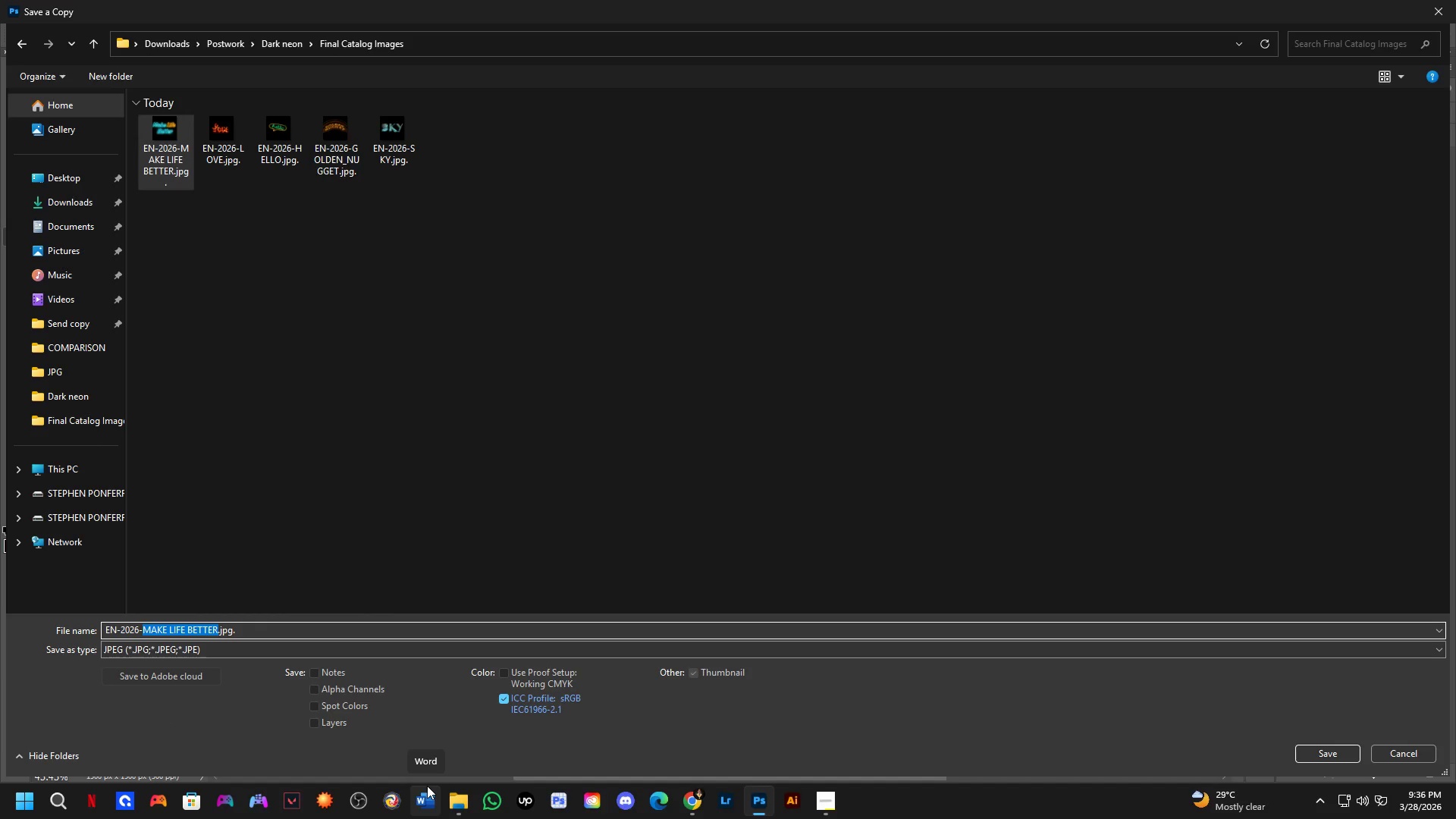 
type(NO SUSHI NO LIFE)
key(NumpadEnter)
key(NumpadEnter)
 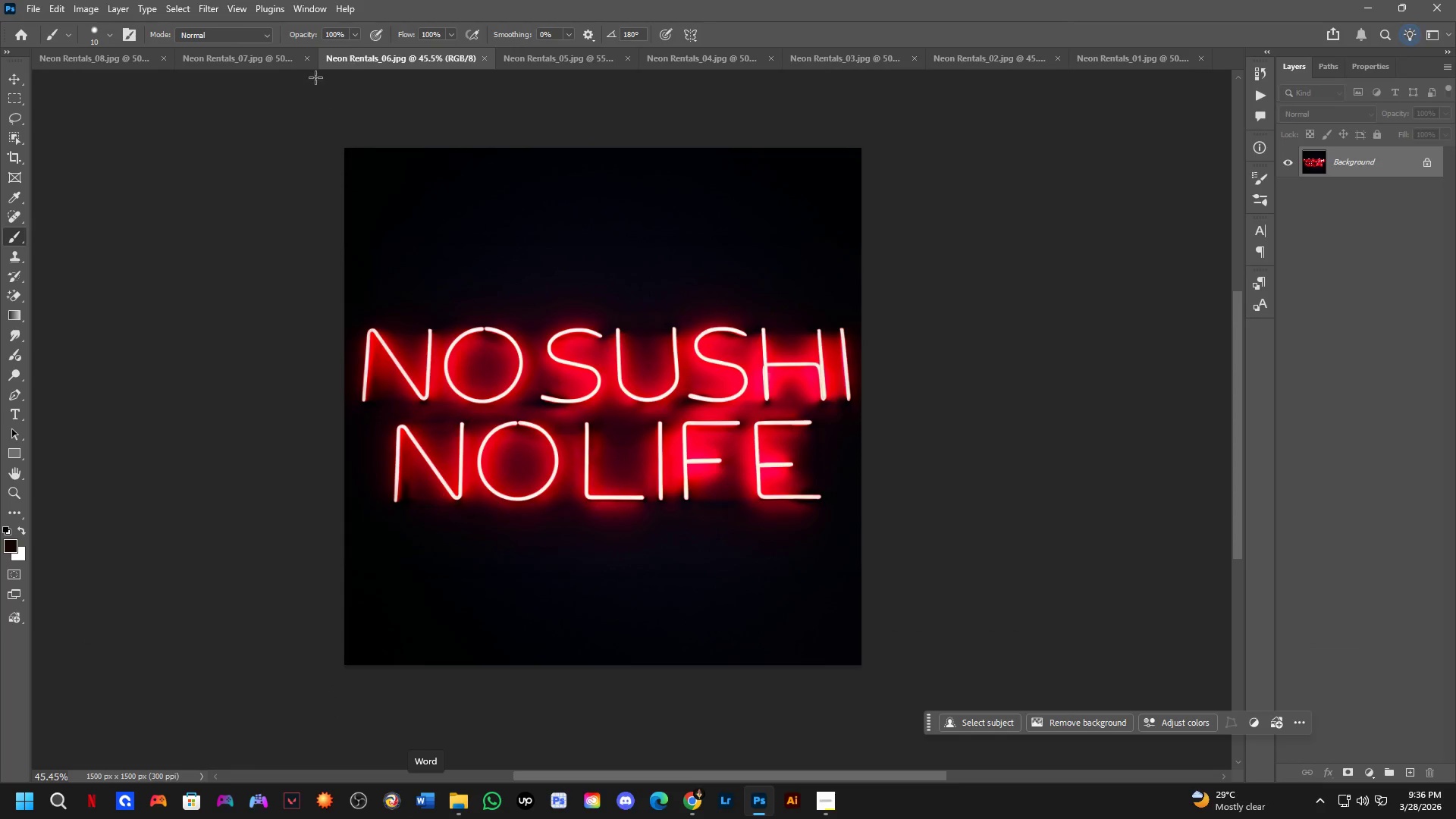 
left_click([266, 46])
 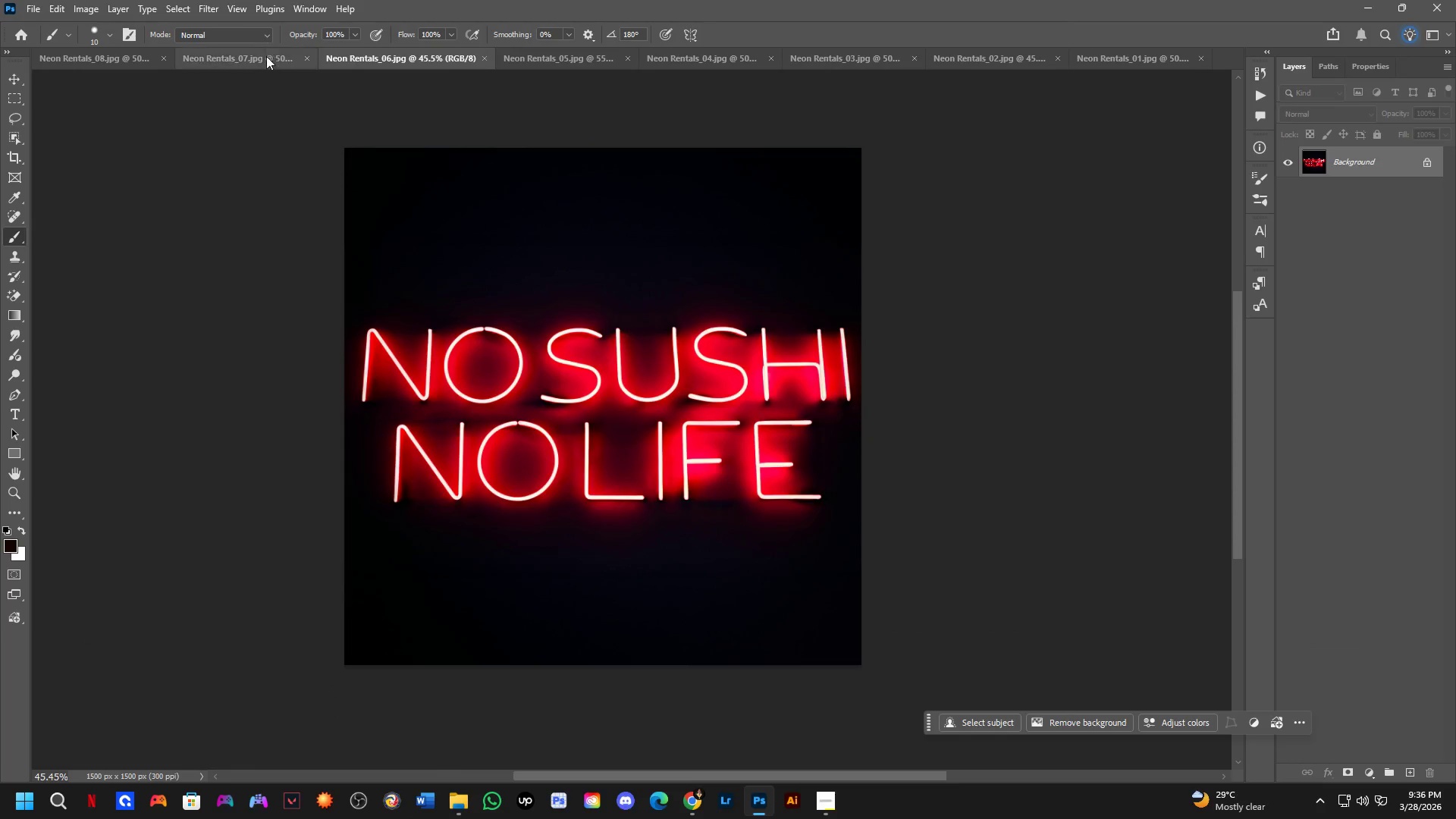 
left_click([266, 59])
 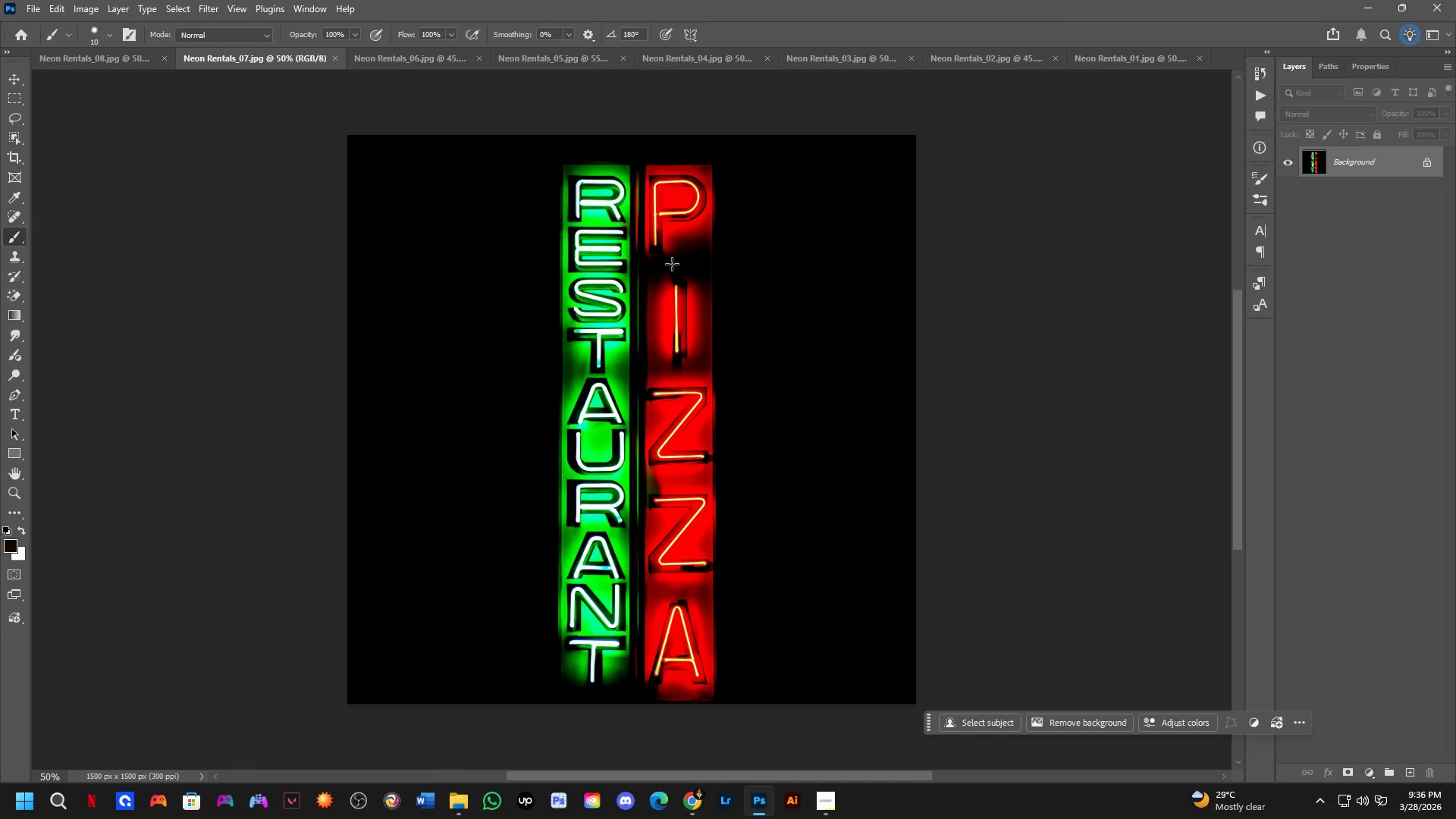 
key(Control+ControlLeft)
 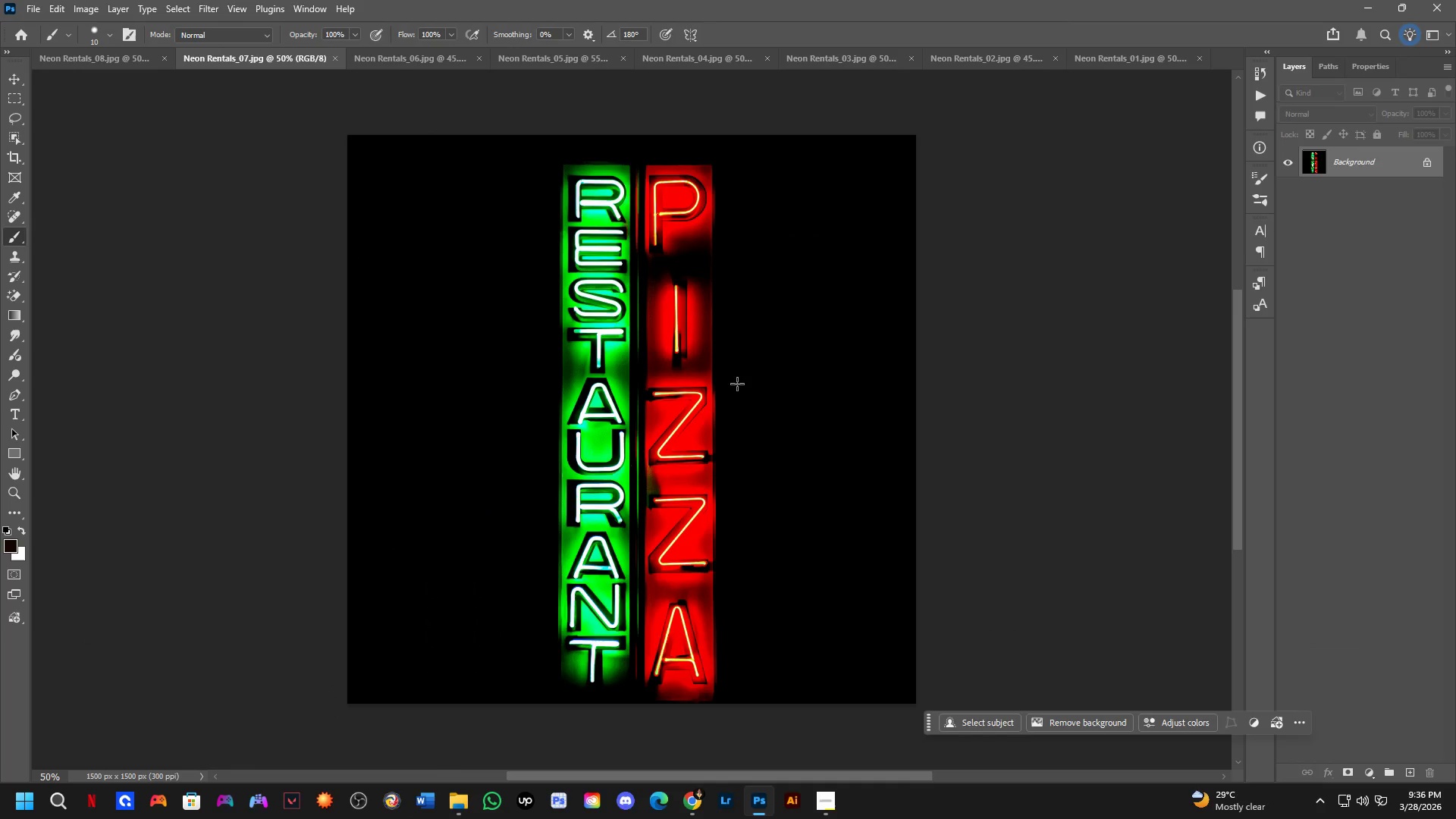 
key(Control+Shift+ShiftLeft)
 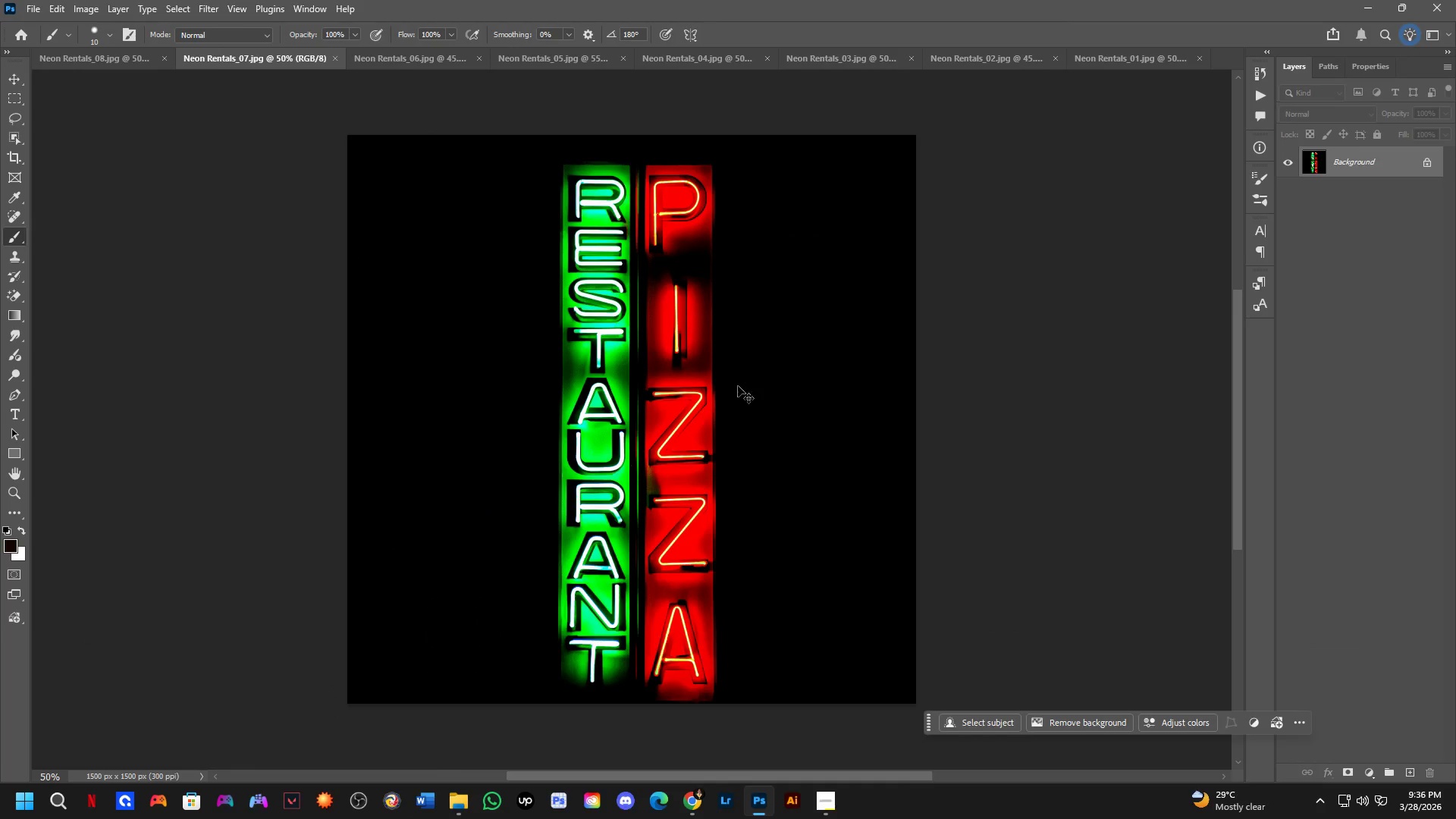 
key(Control+Shift+S)
 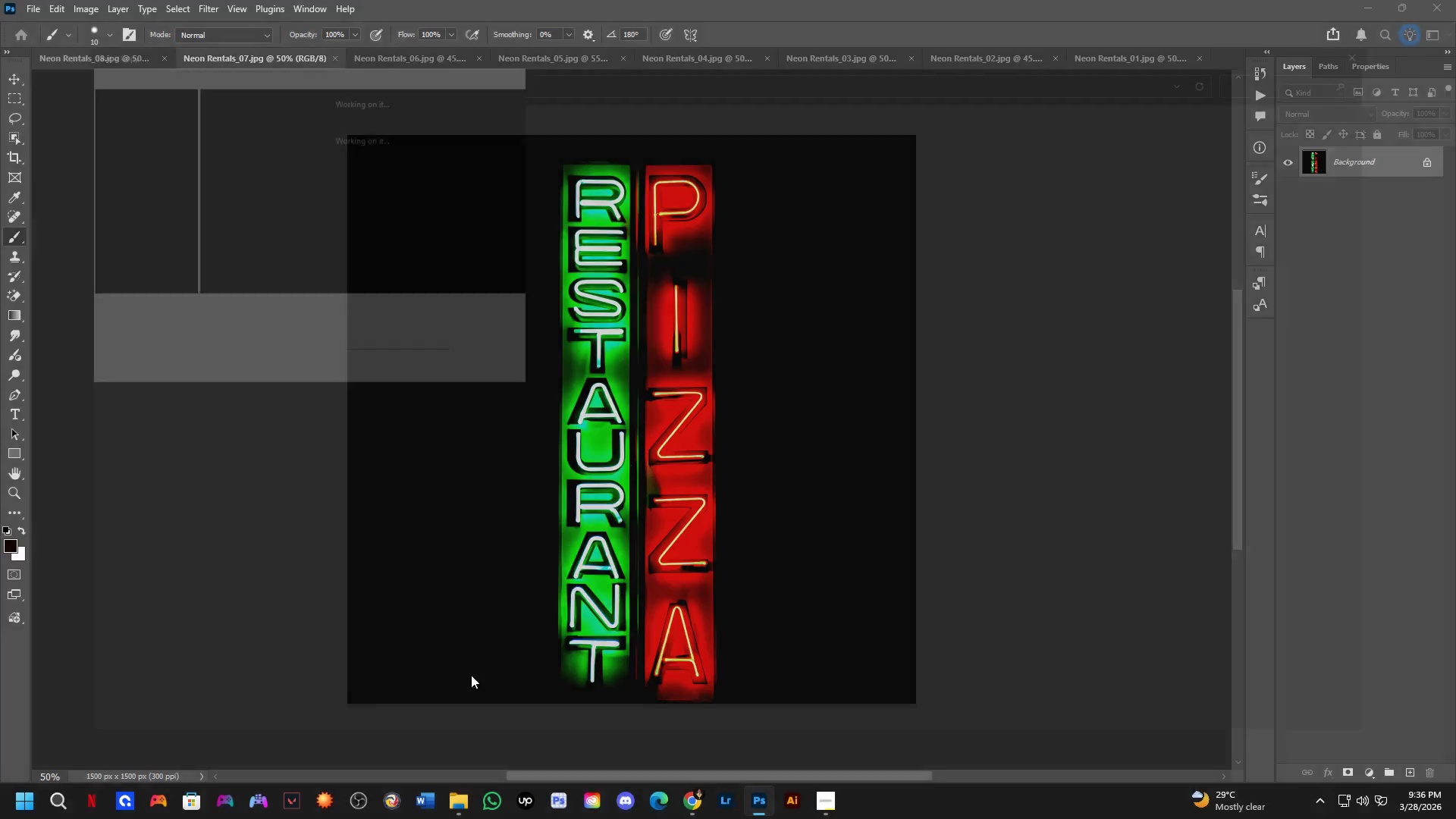 
left_click([513, 649])
 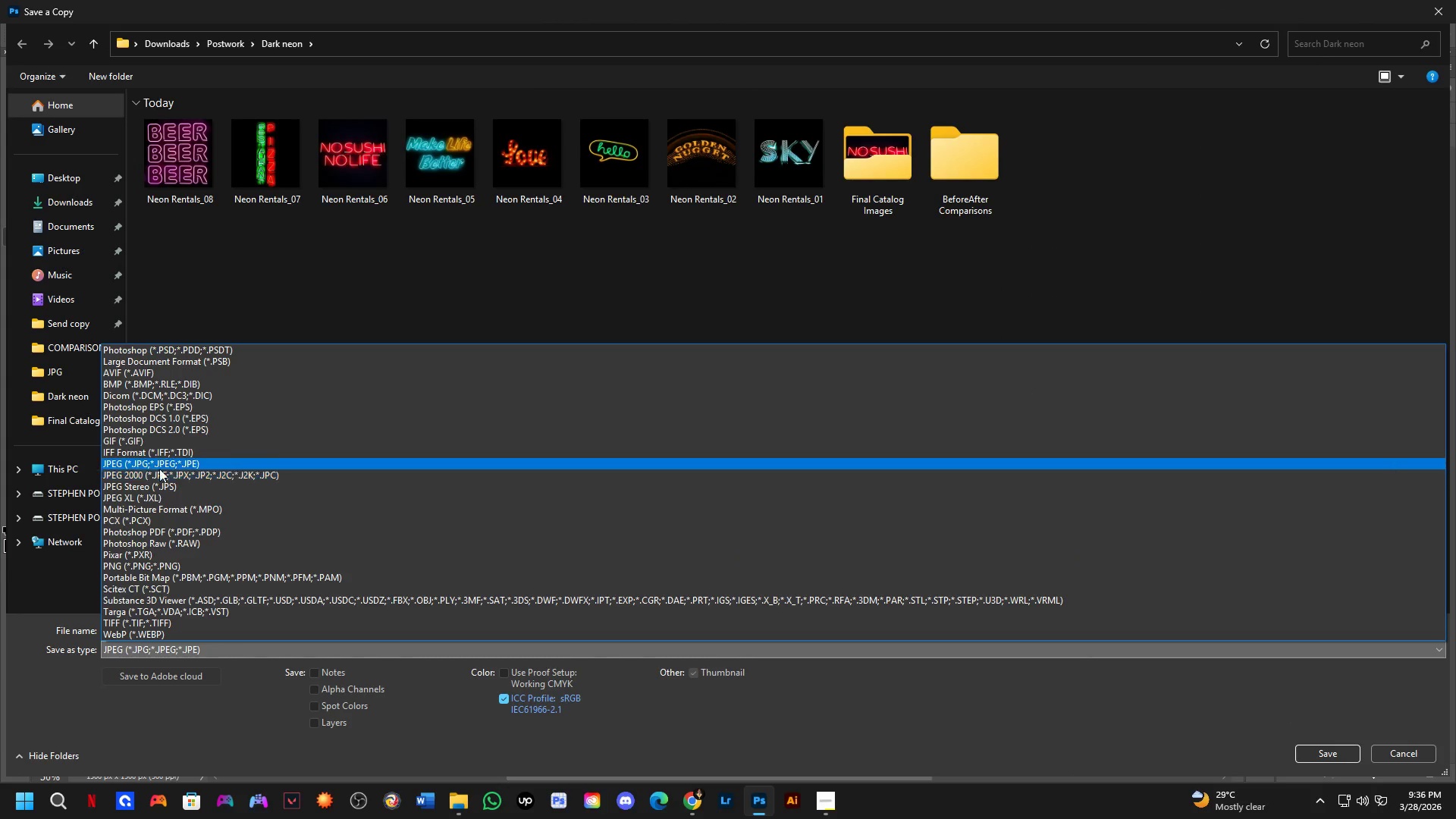 
left_click_drag(start_coordinate=[180, 473], to_coordinate=[200, 466])
 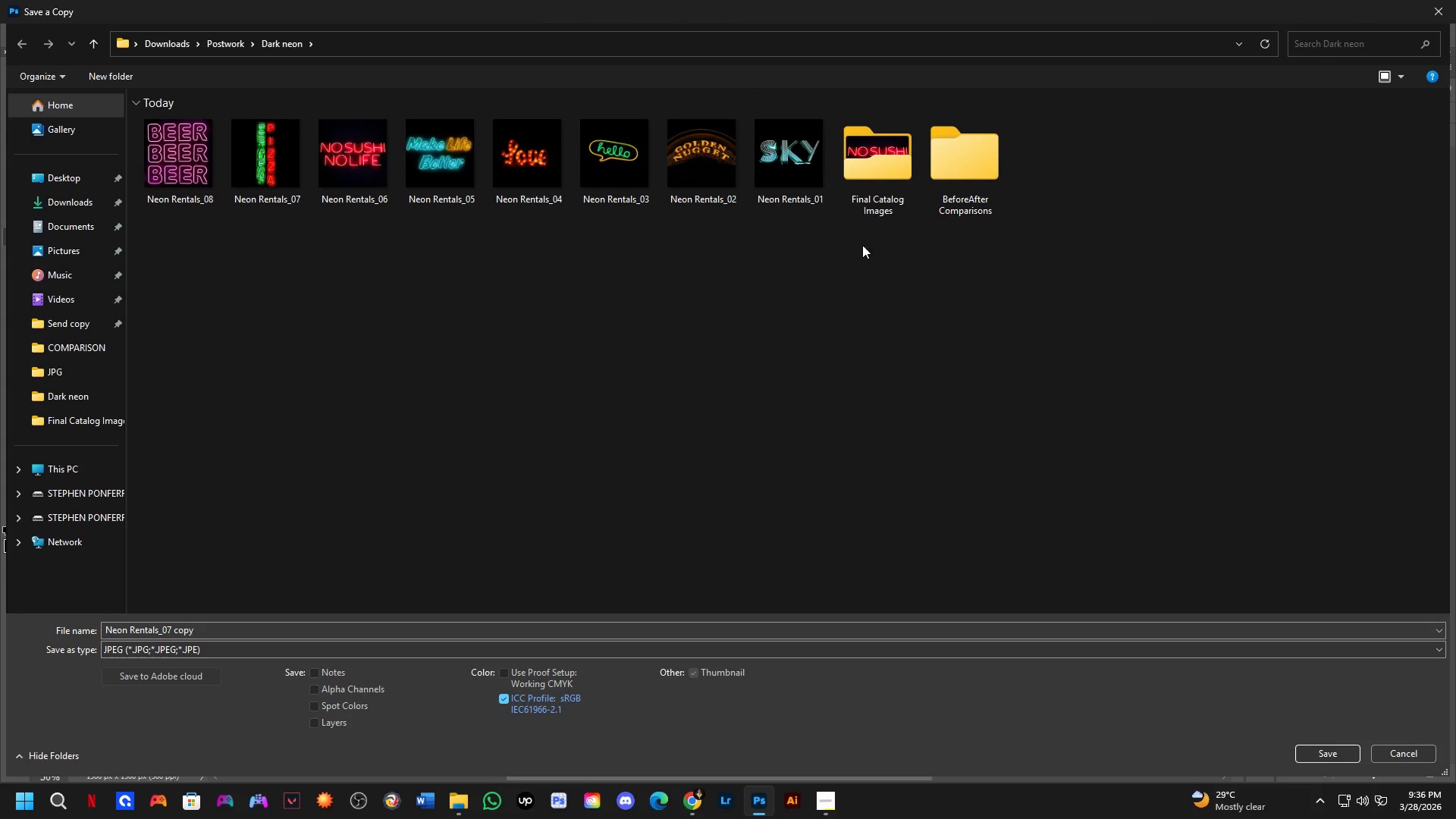 
double_click([880, 174])
 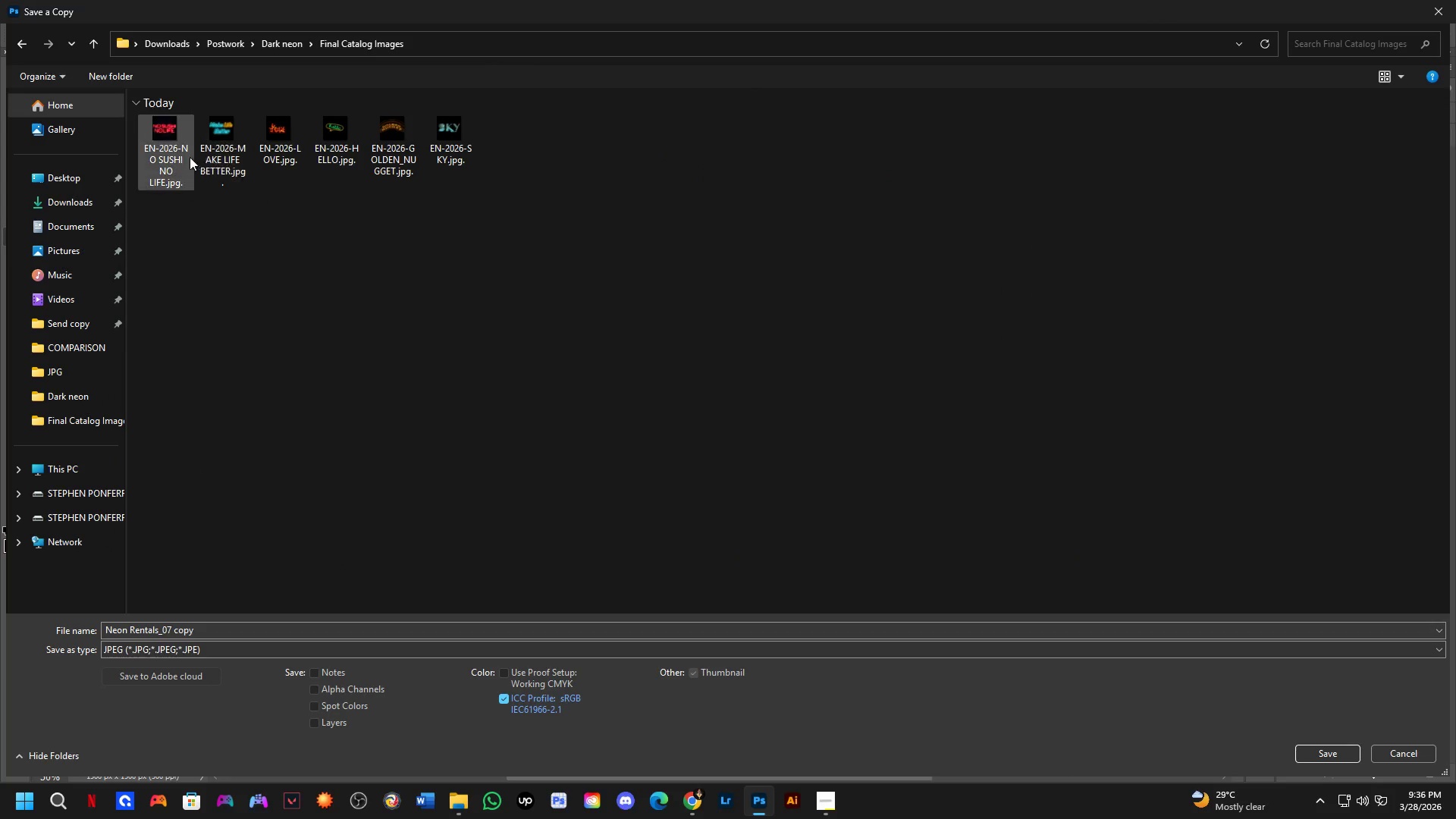 
left_click([176, 152])
 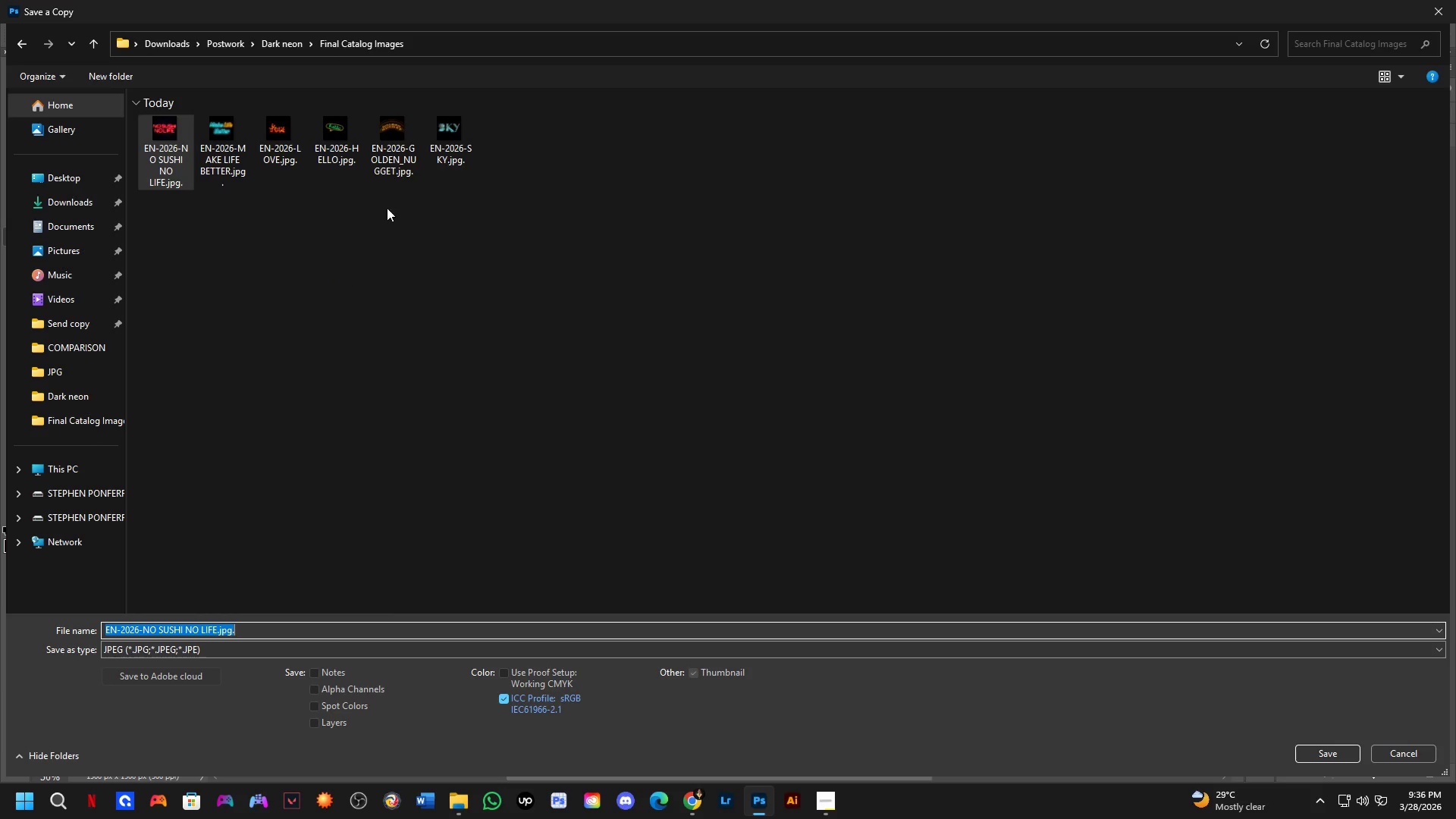 
left_click([442, 141])
 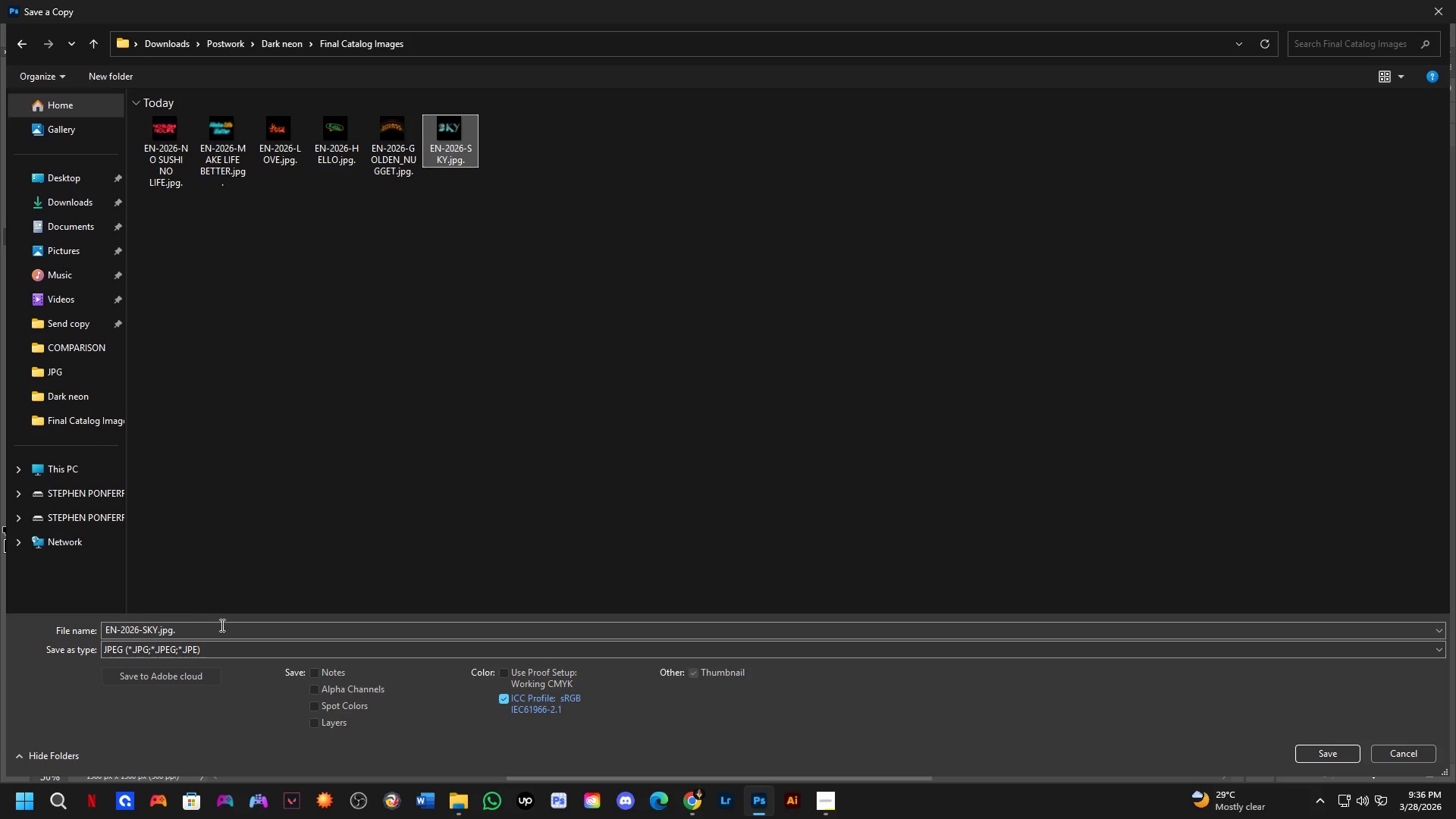 
left_click([220, 635])
 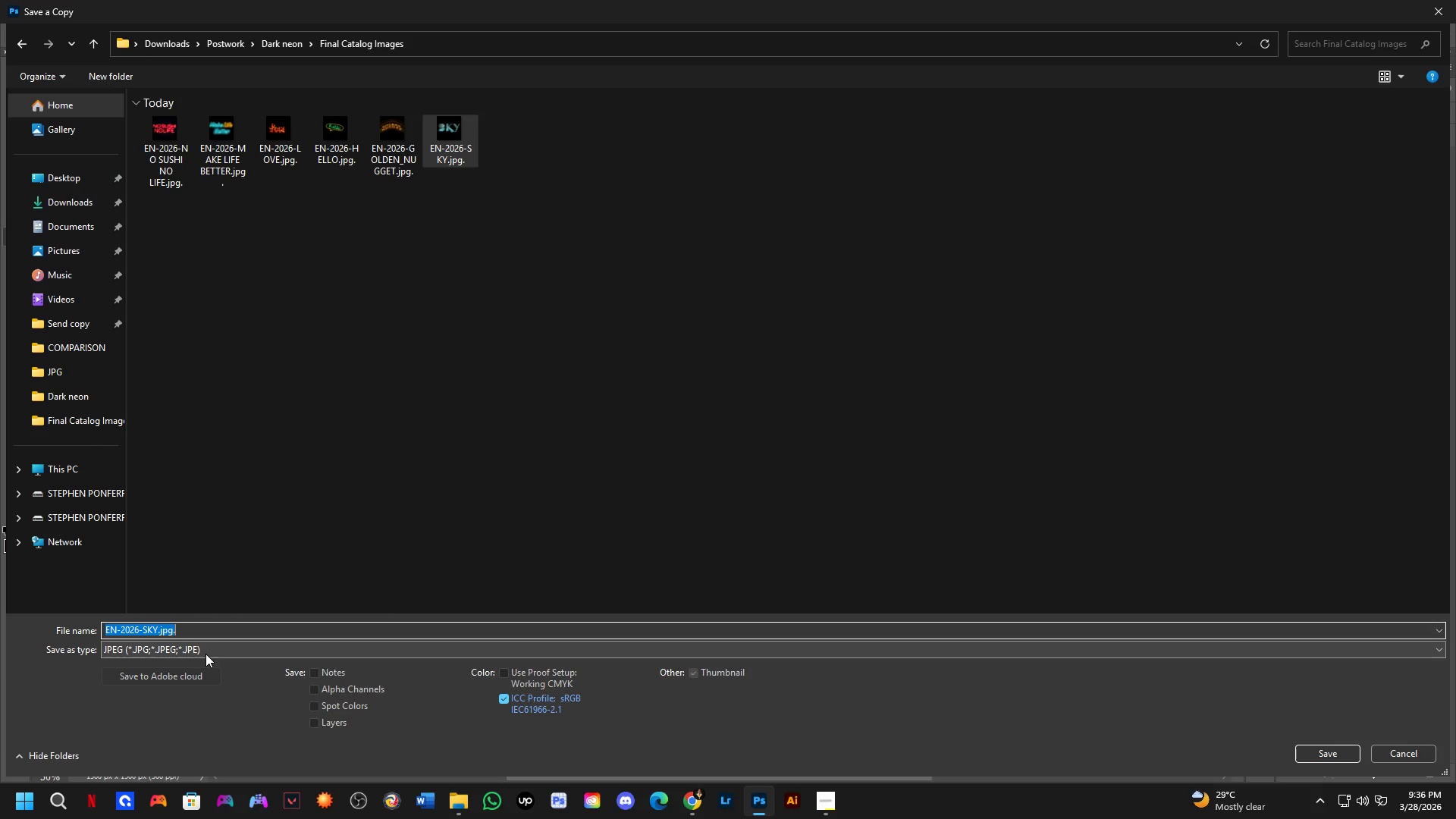 
key(ArrowRight)
 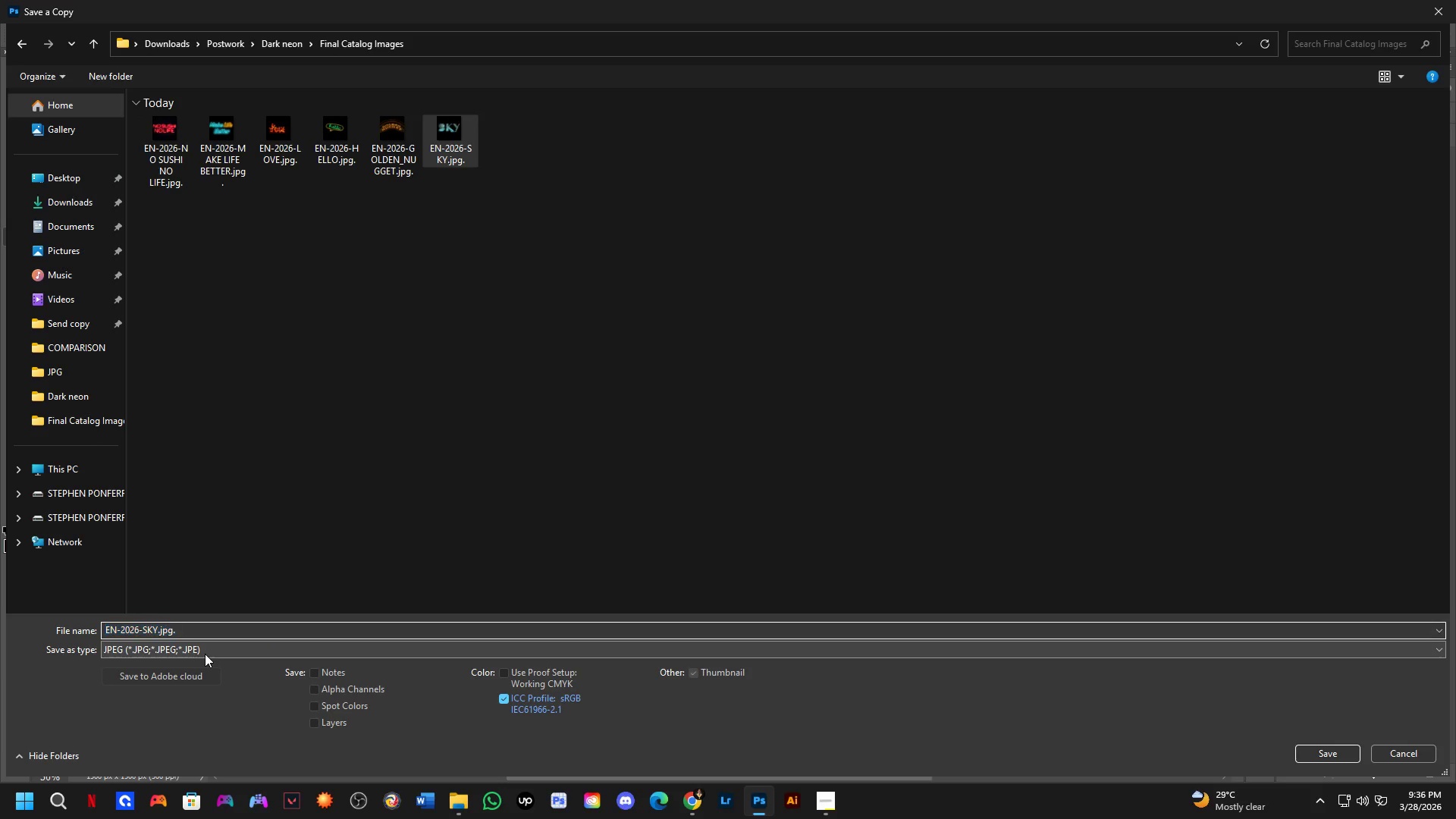 
key(ArrowLeft)
 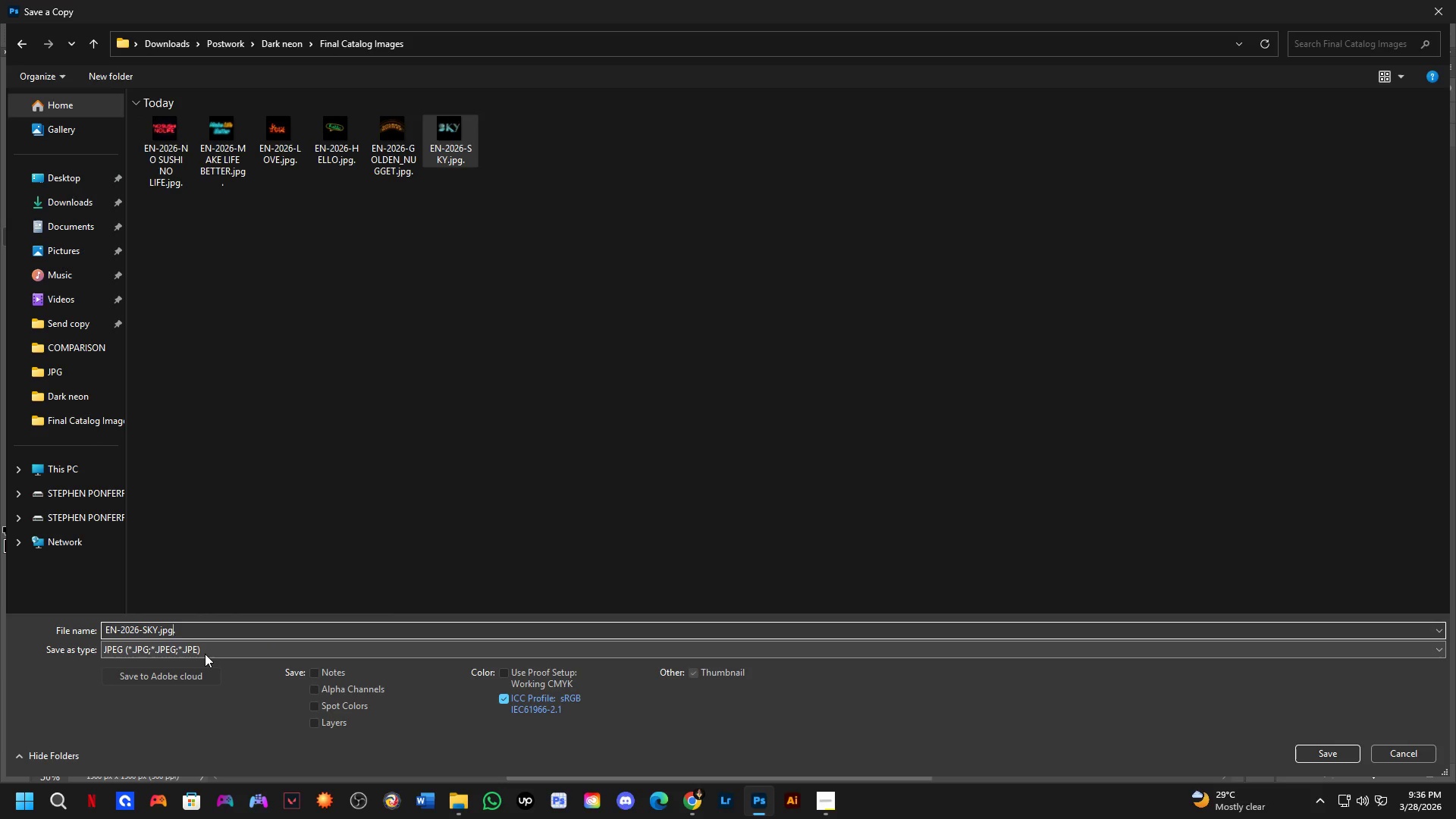 
key(ArrowLeft)
 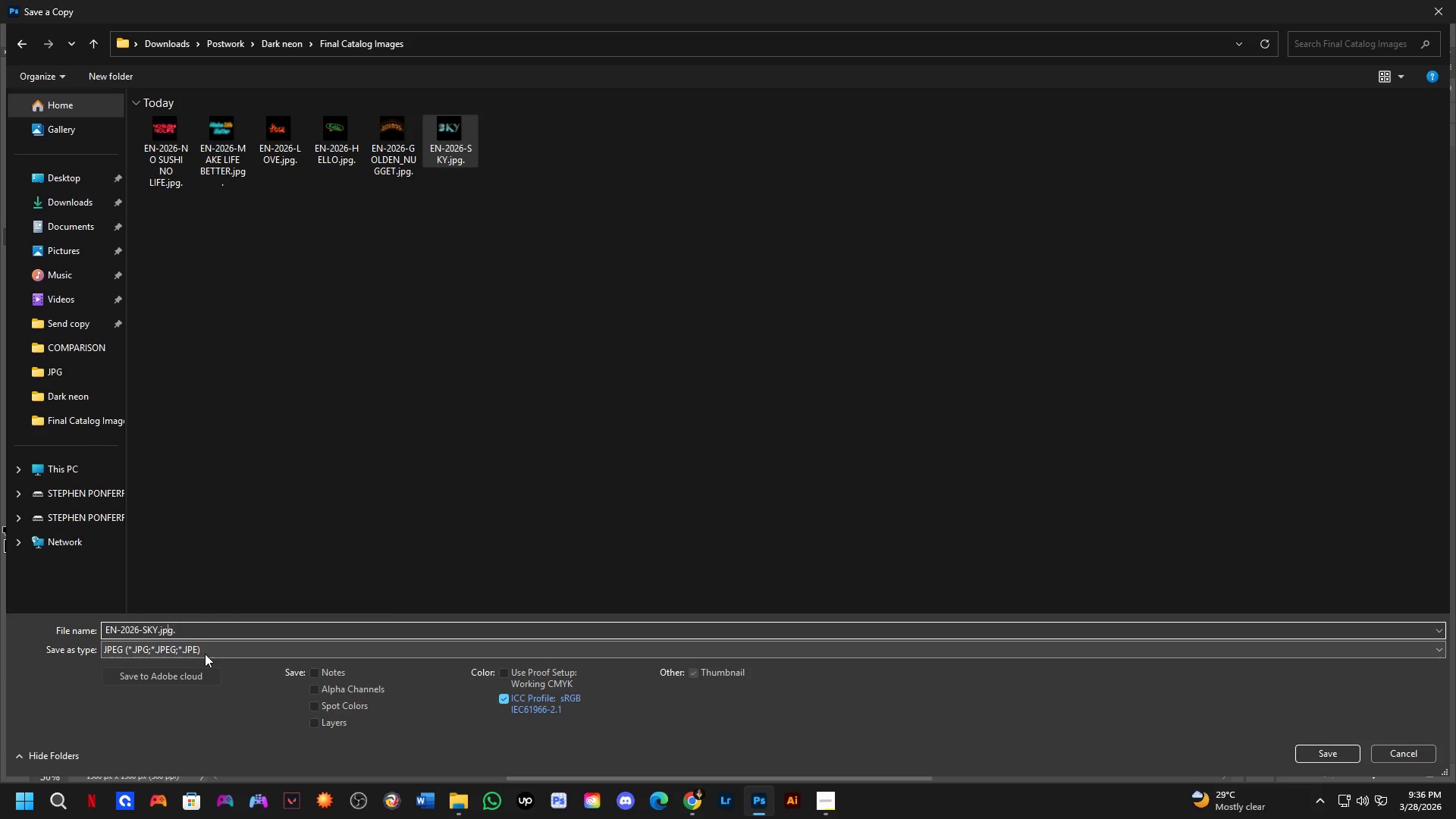 
key(ArrowLeft)
 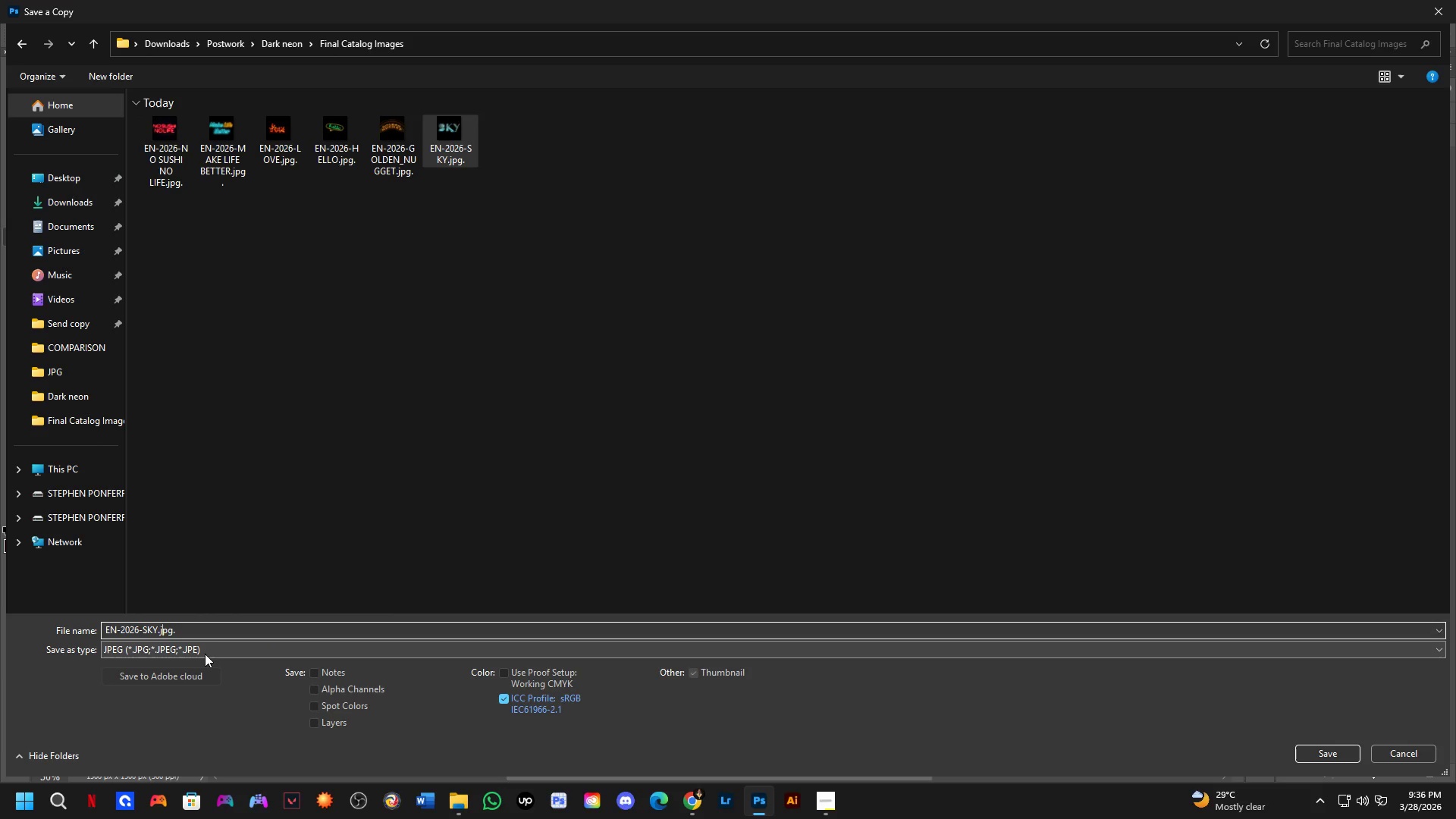 
key(ArrowLeft)
 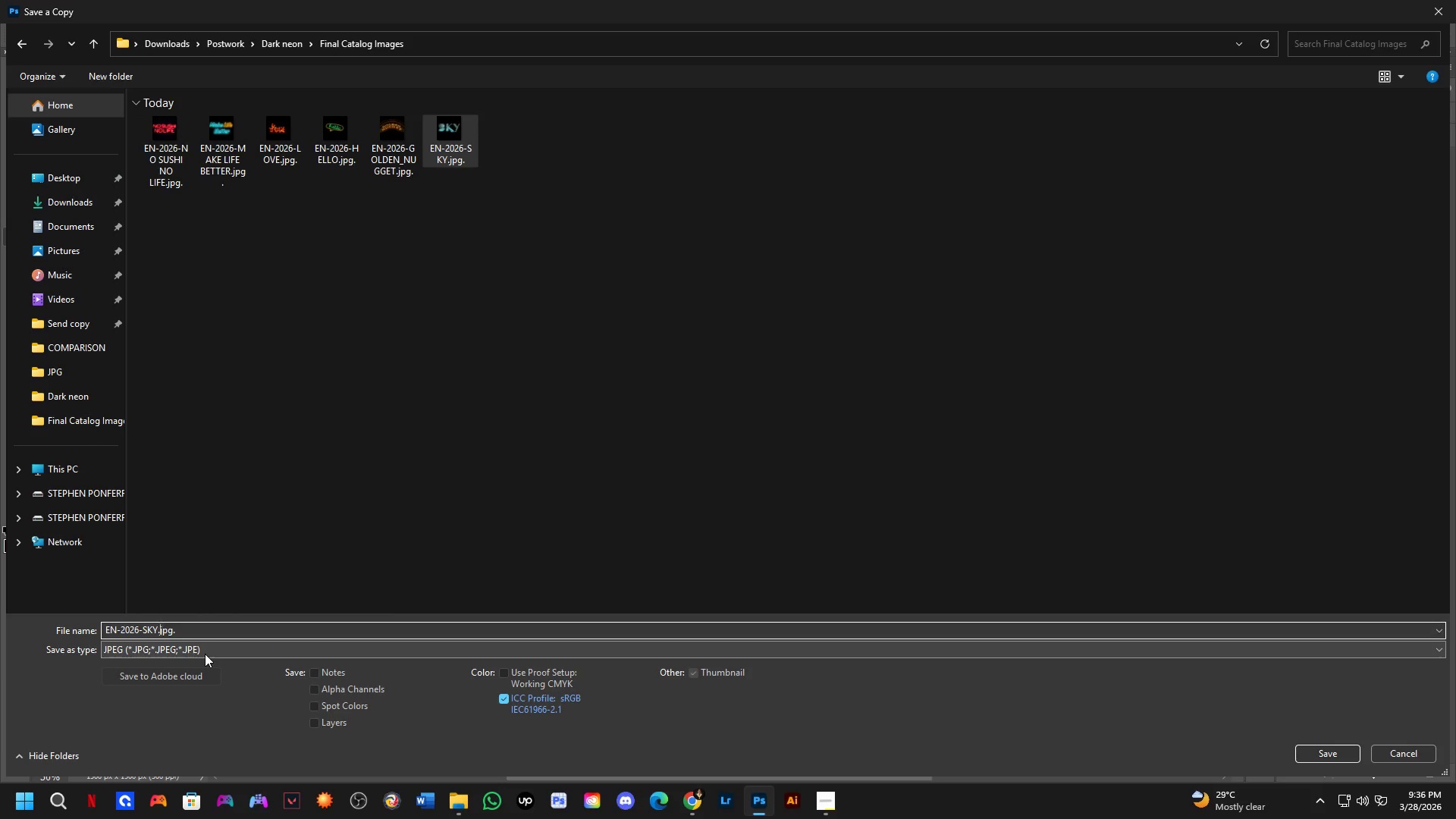 
key(ArrowLeft)
 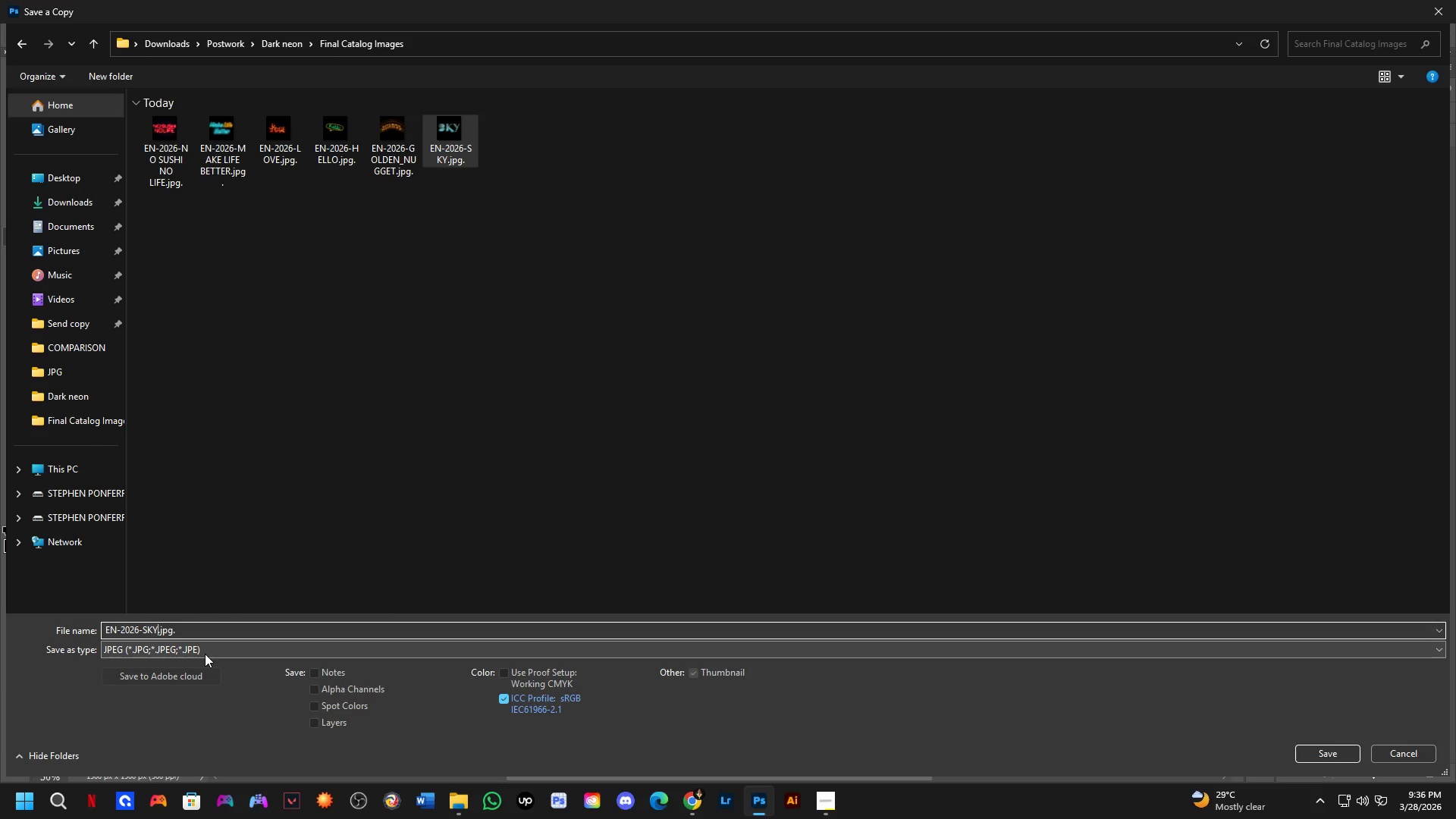 
key(Backspace)
key(Backspace)
key(Backspace)
type(RESTAURANT )
key(Tab)
 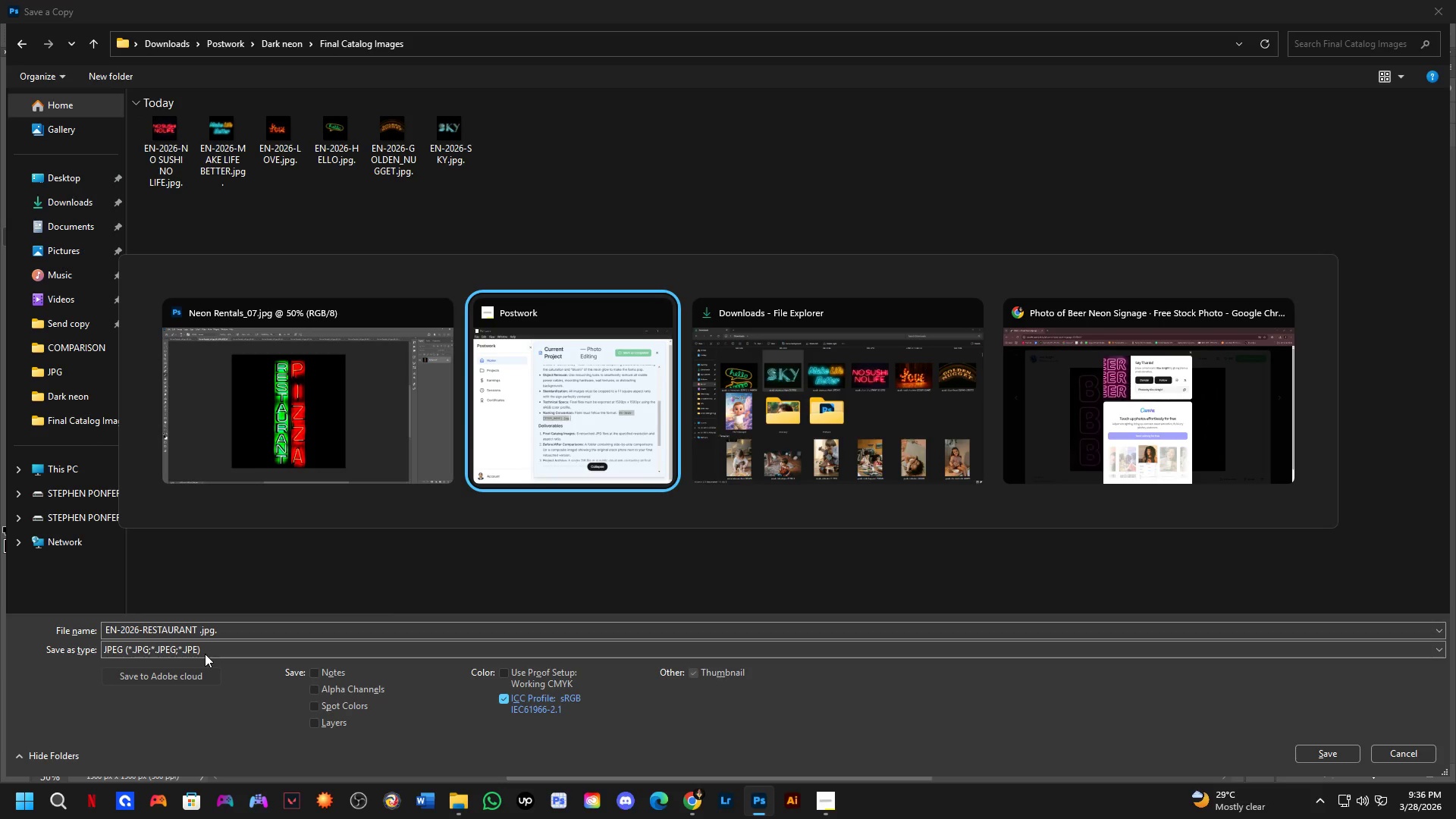 
wait(5.09)
 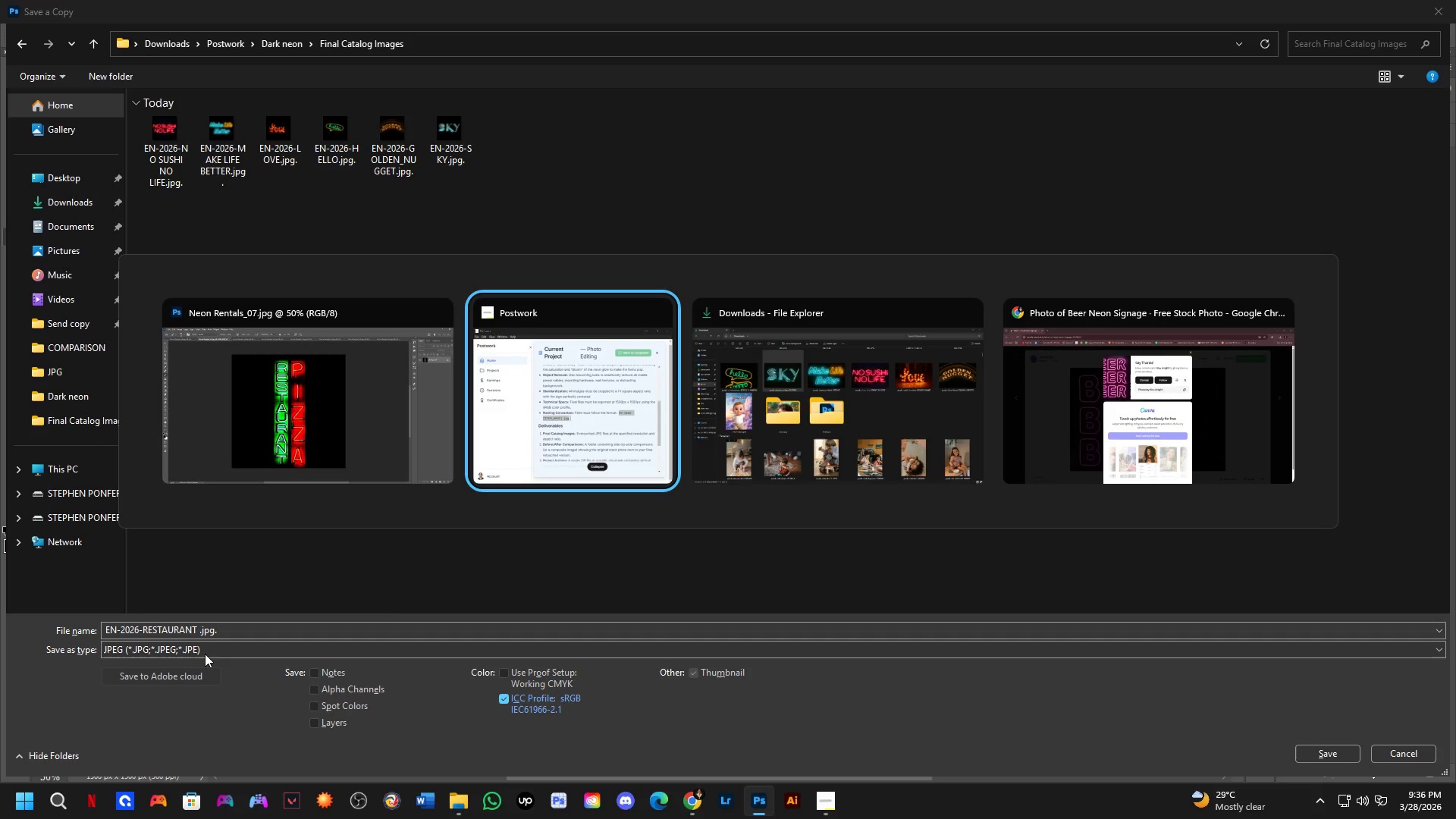 
key(Alt+Tab)
 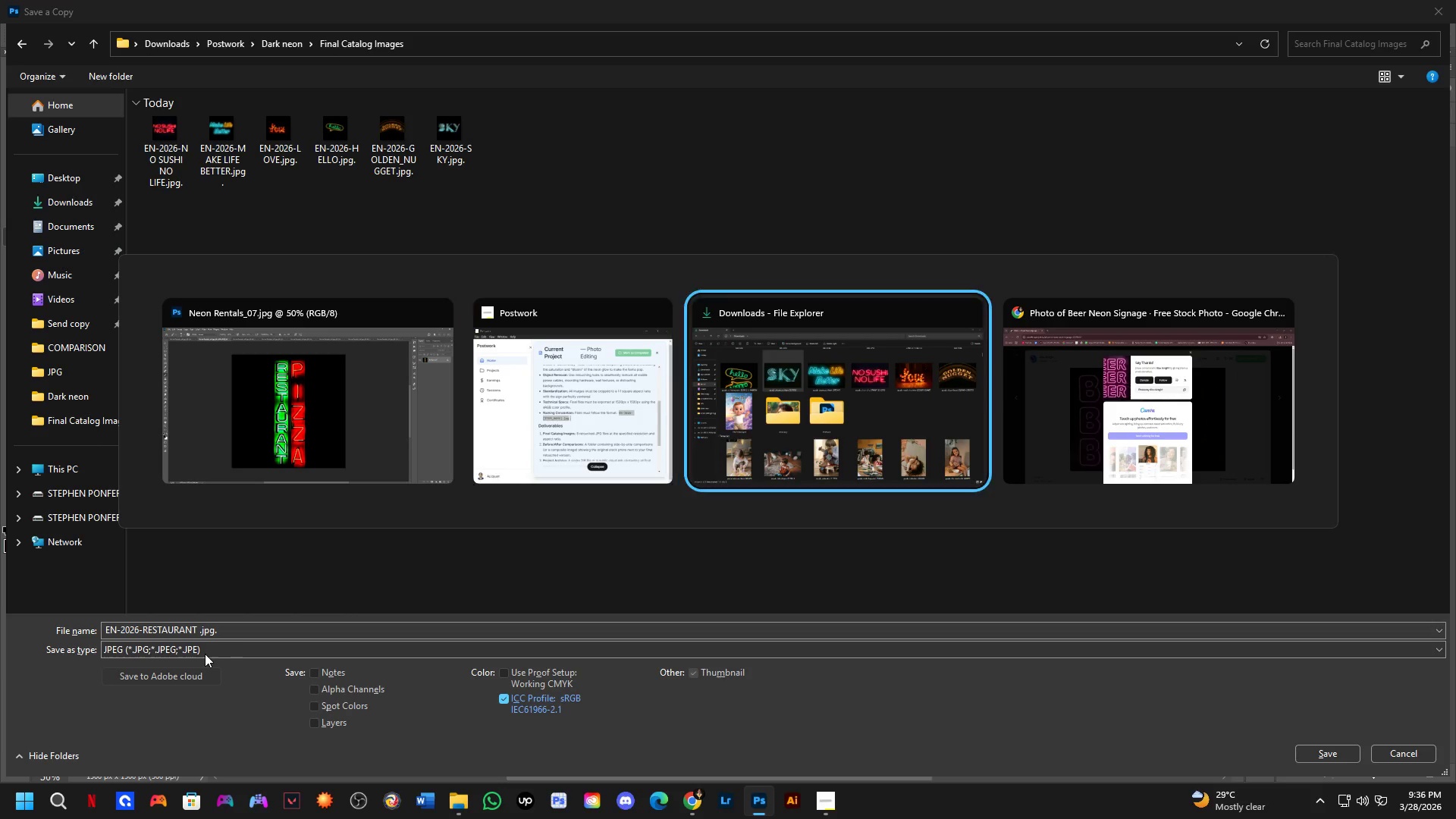 
key(Alt+Tab)
 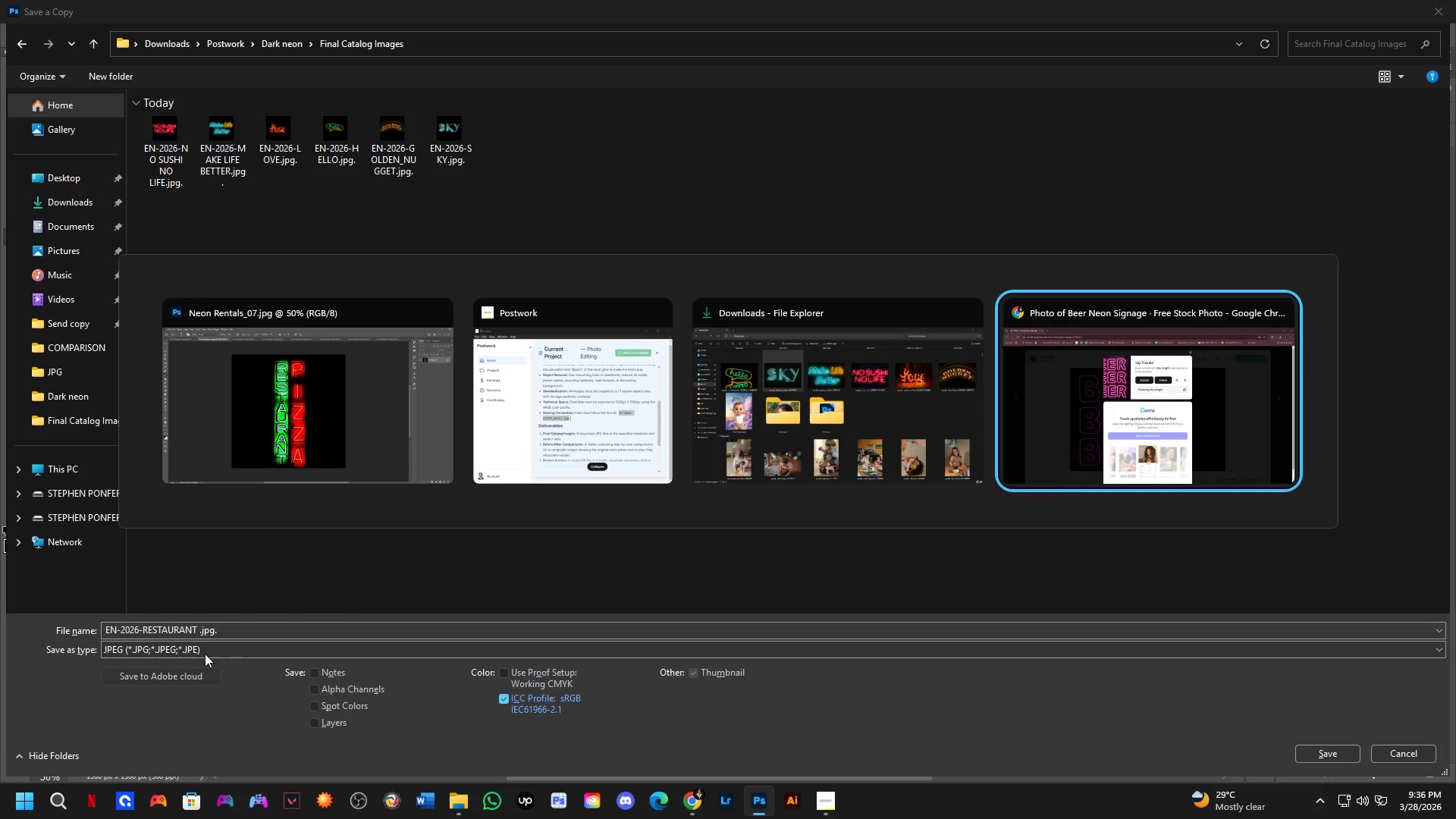 
key(Alt+Tab)
 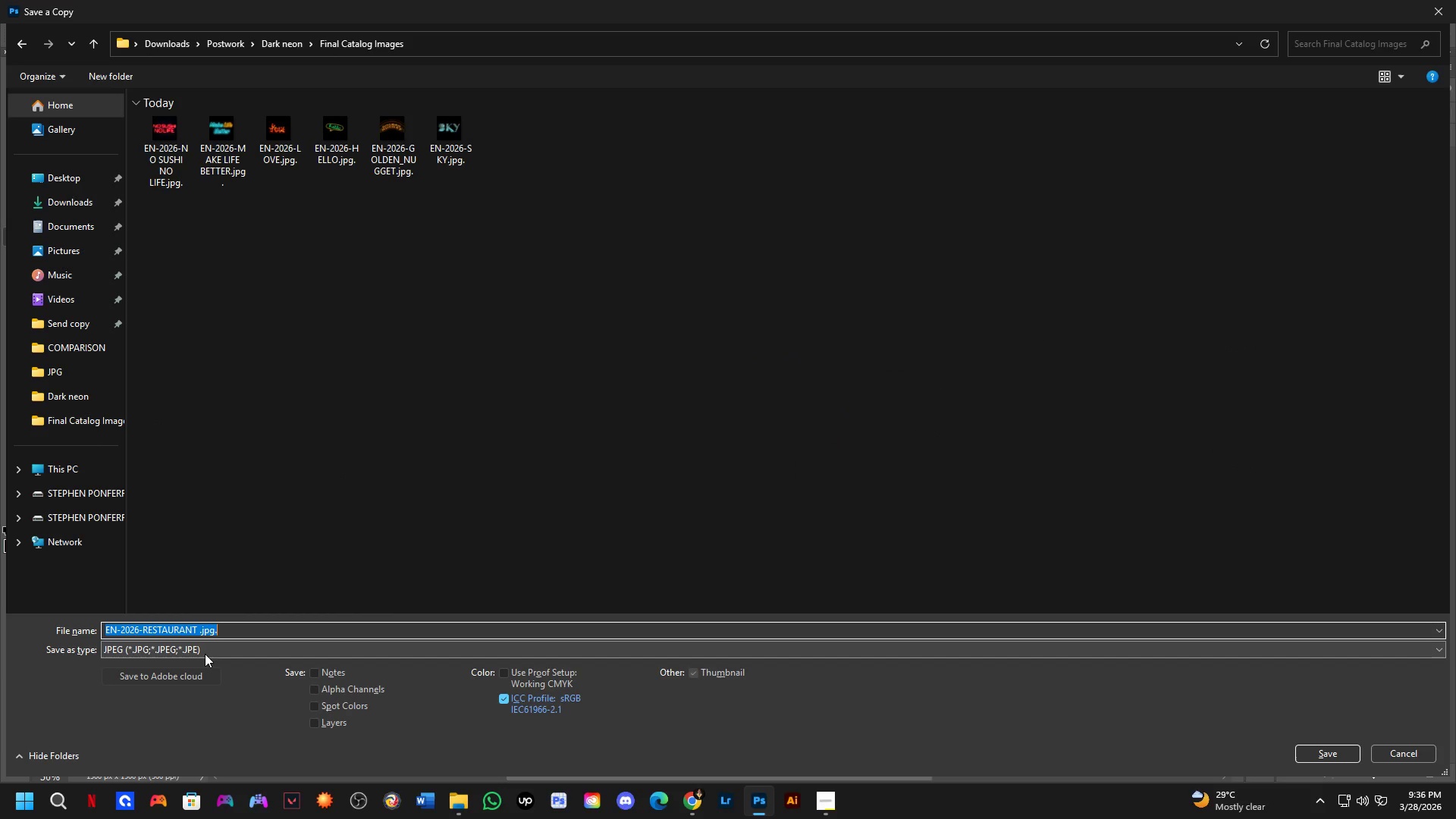 
key(ArrowRight)
 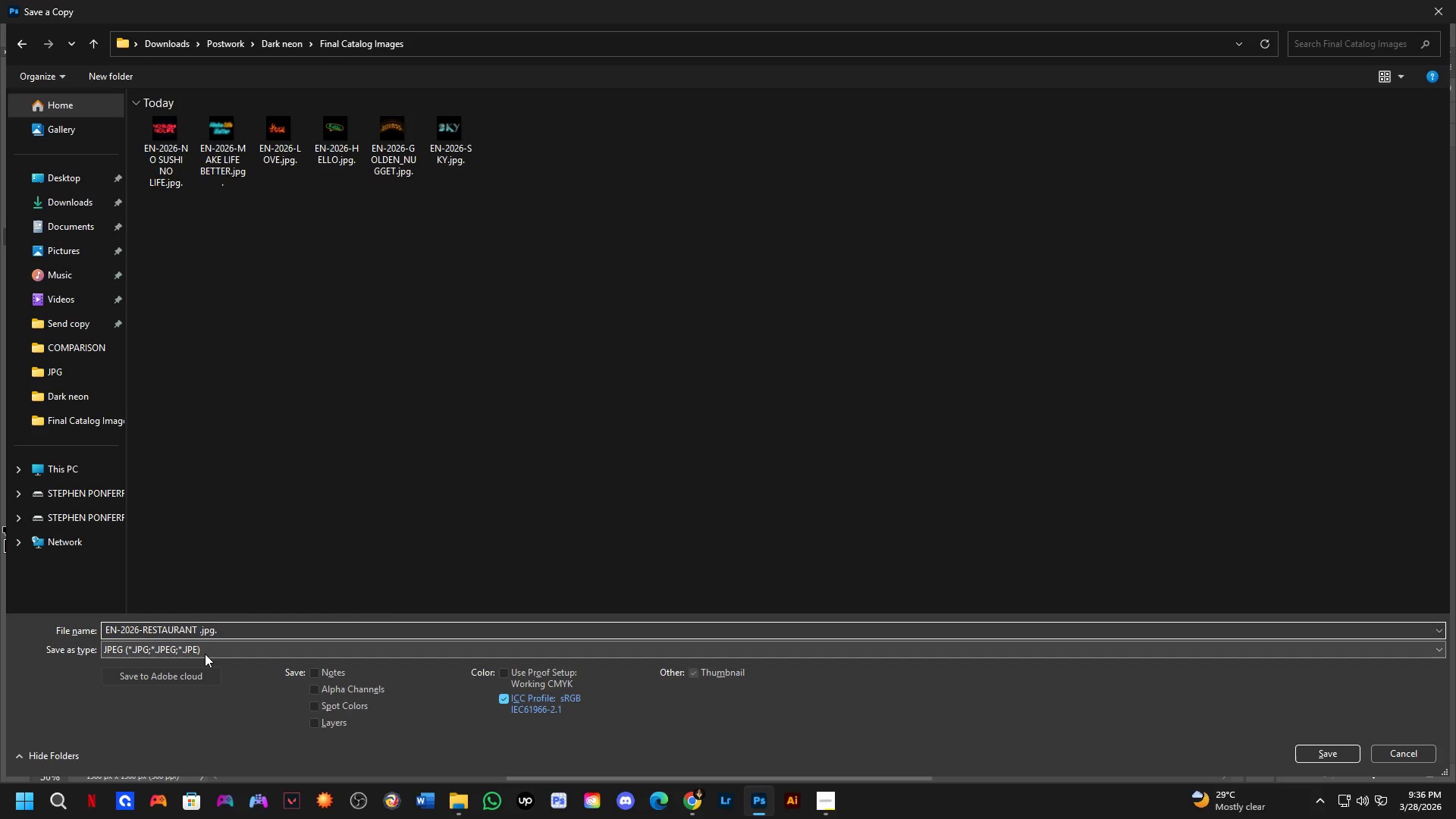 
key(ArrowLeft)
 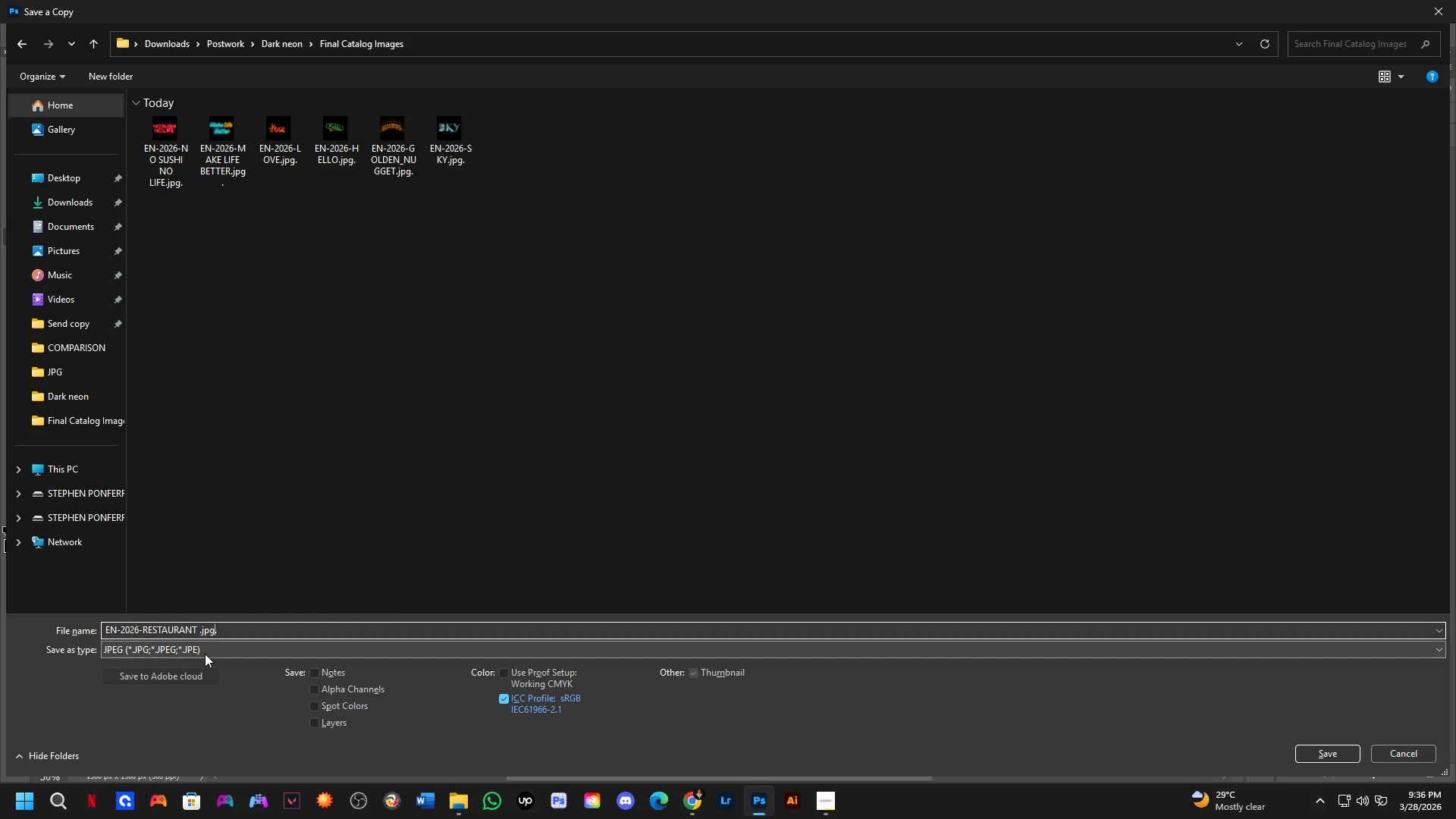 
key(ArrowLeft)
 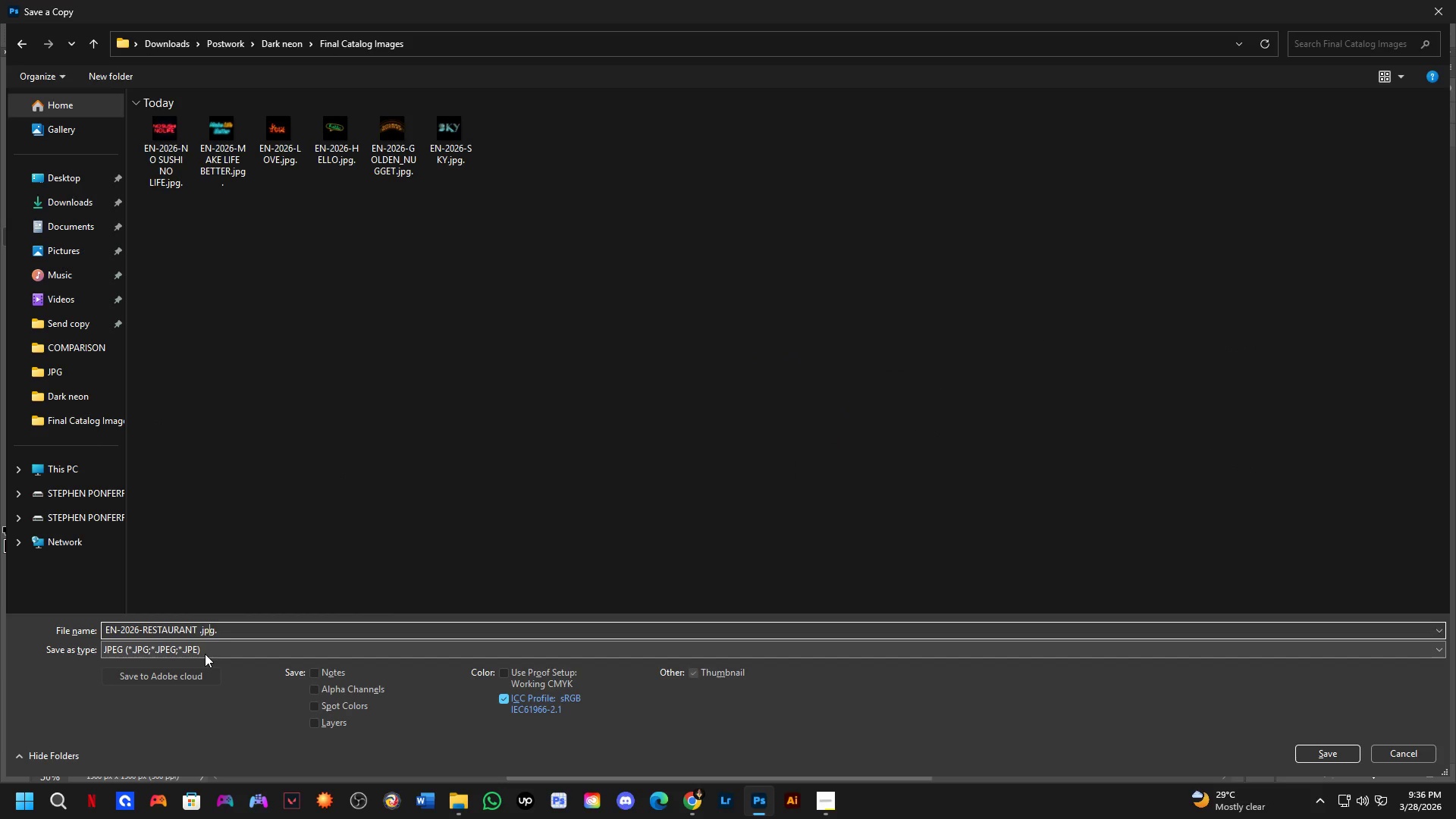 
key(ArrowLeft)
 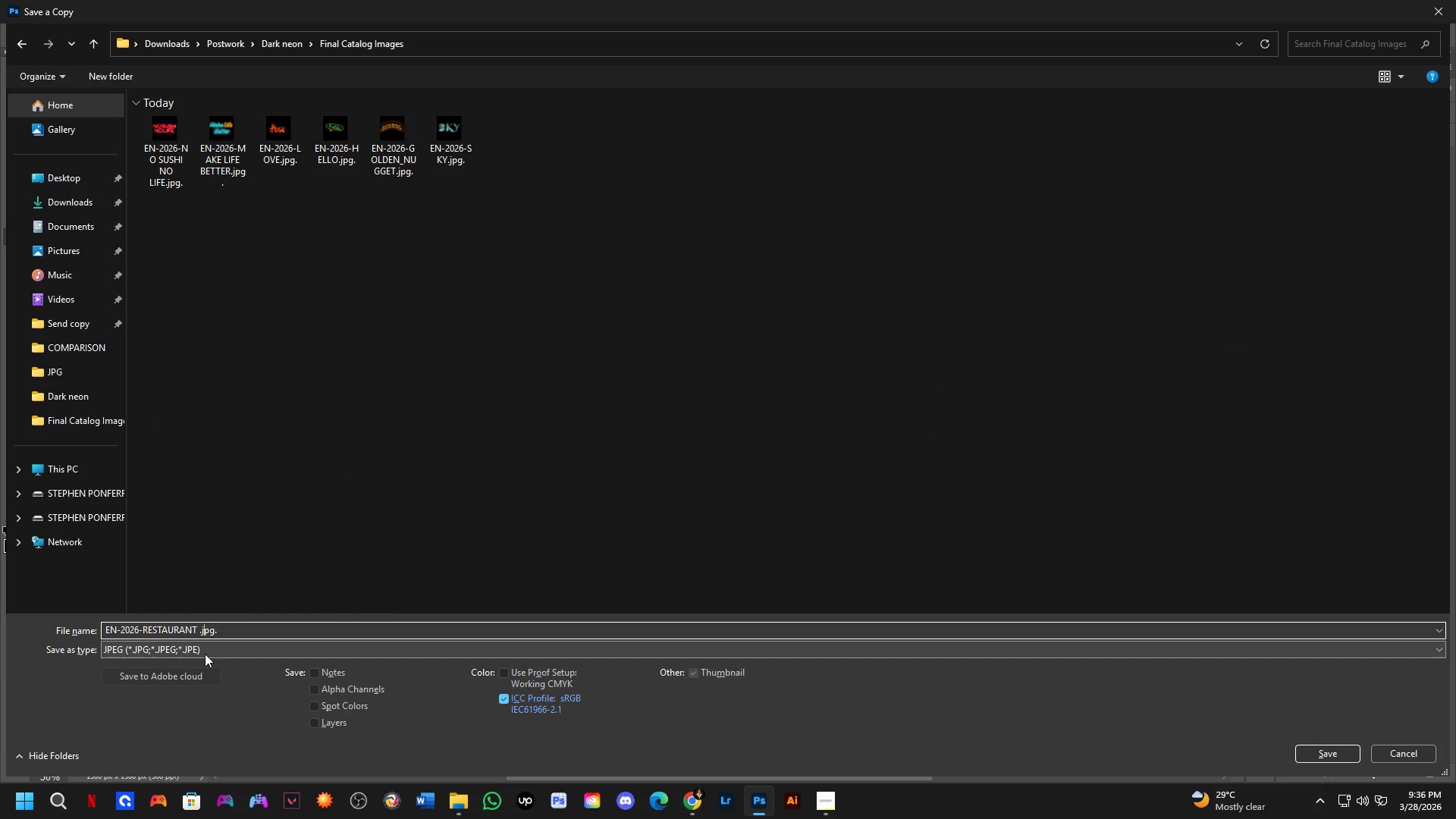 
key(ArrowLeft)
 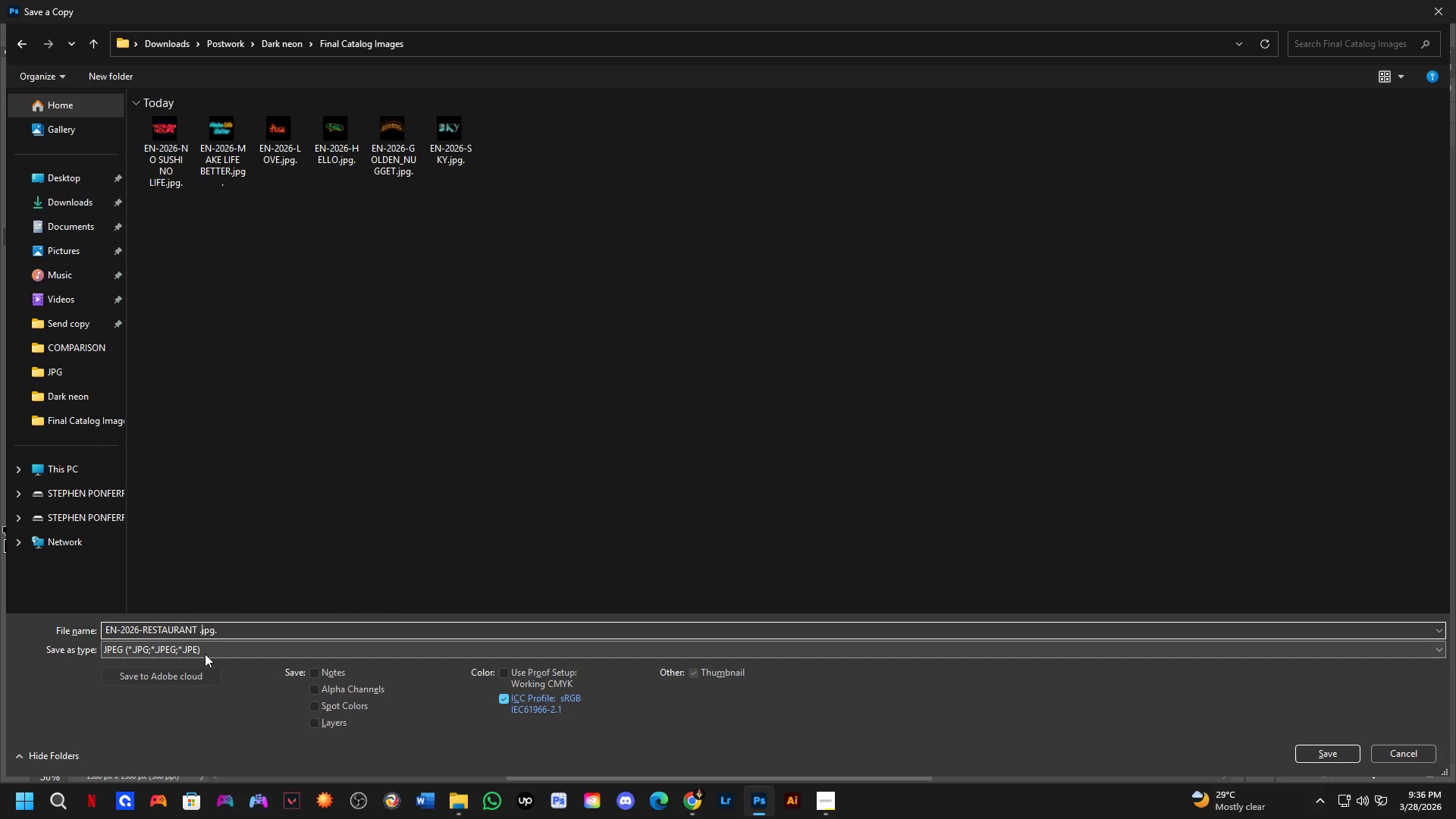 
key(ArrowLeft)
 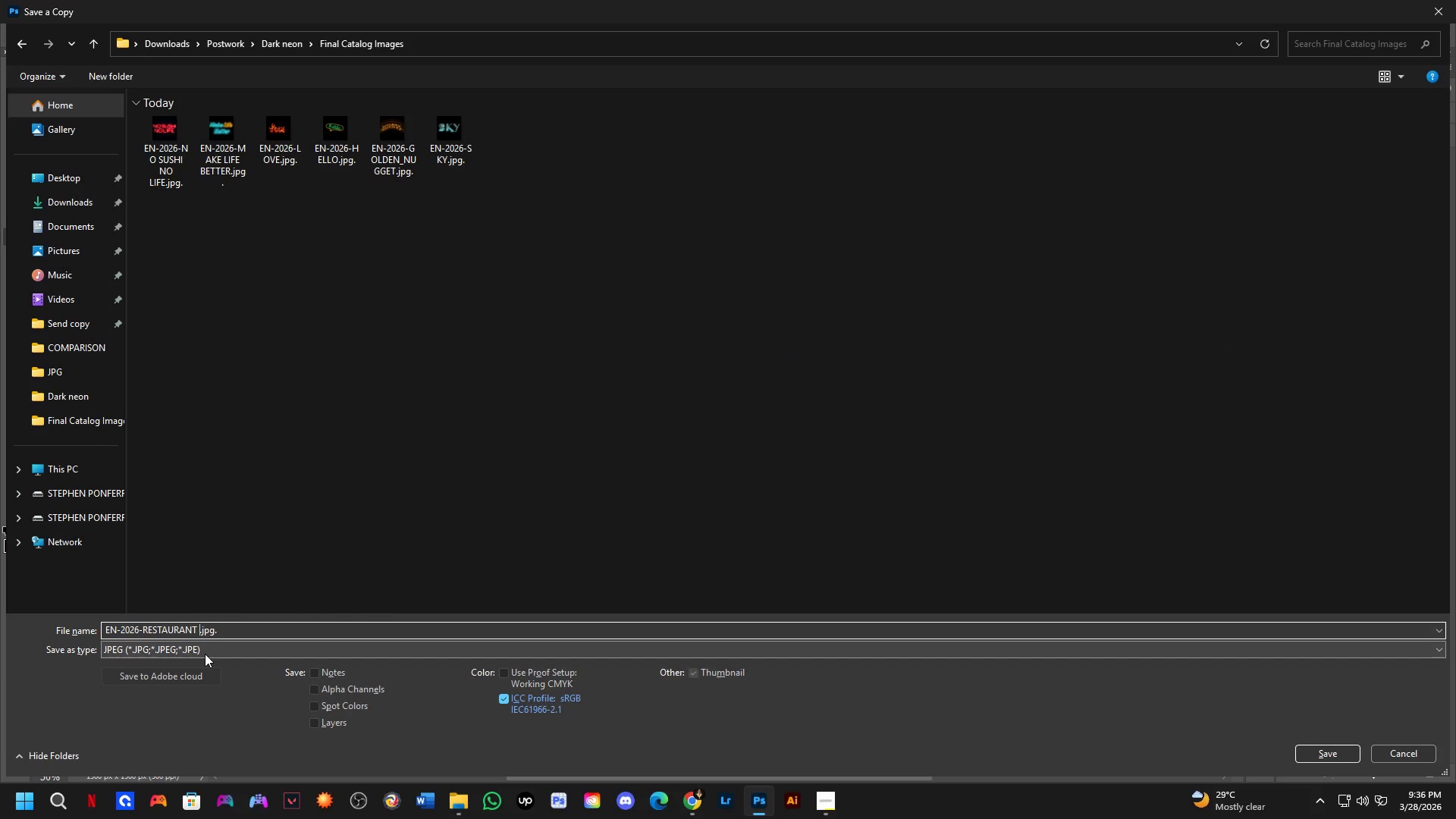 
type(PIZZA)
key(NumpadEnter)
key(NumpadEnter)
 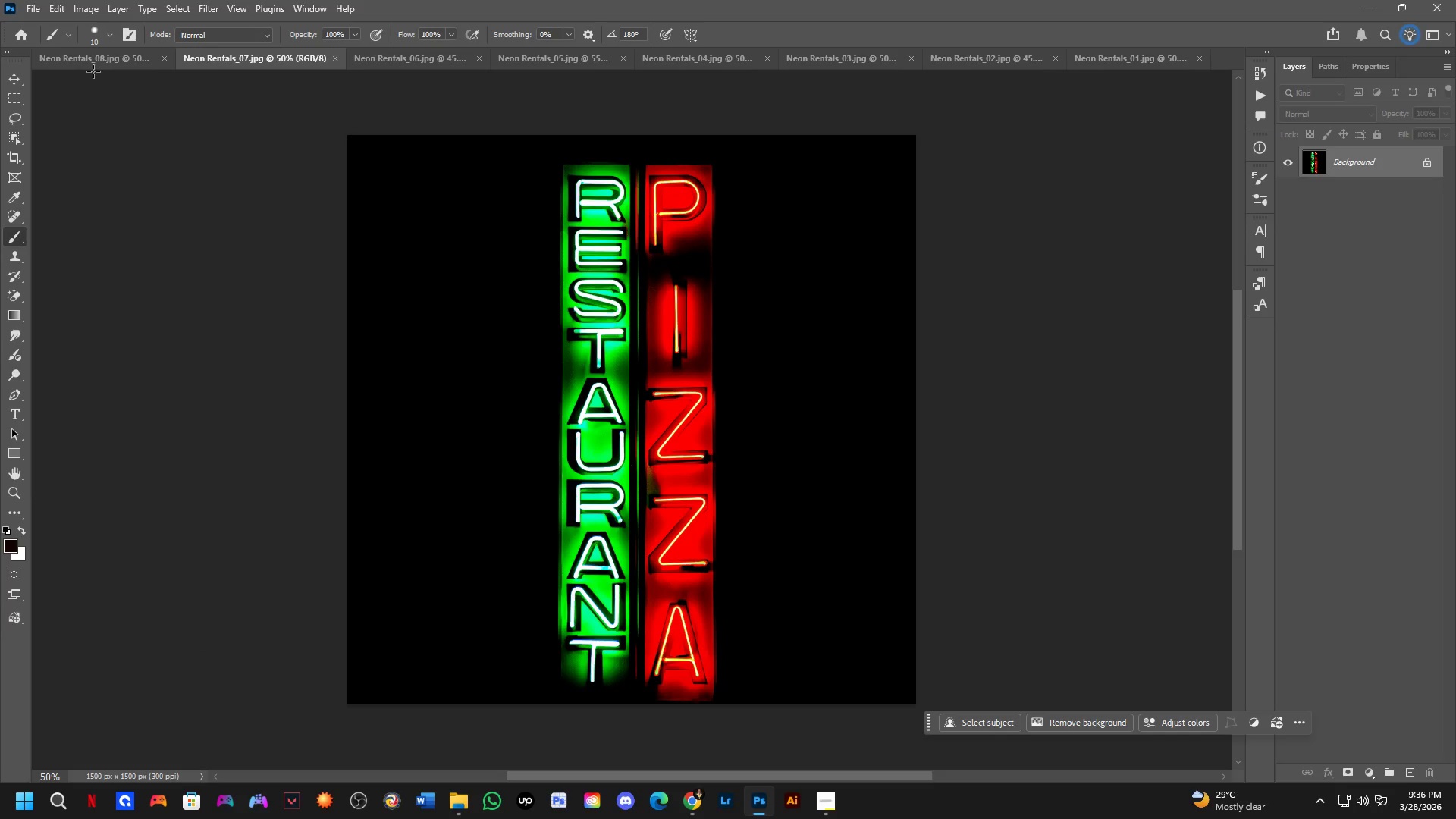 
left_click([93, 61])
 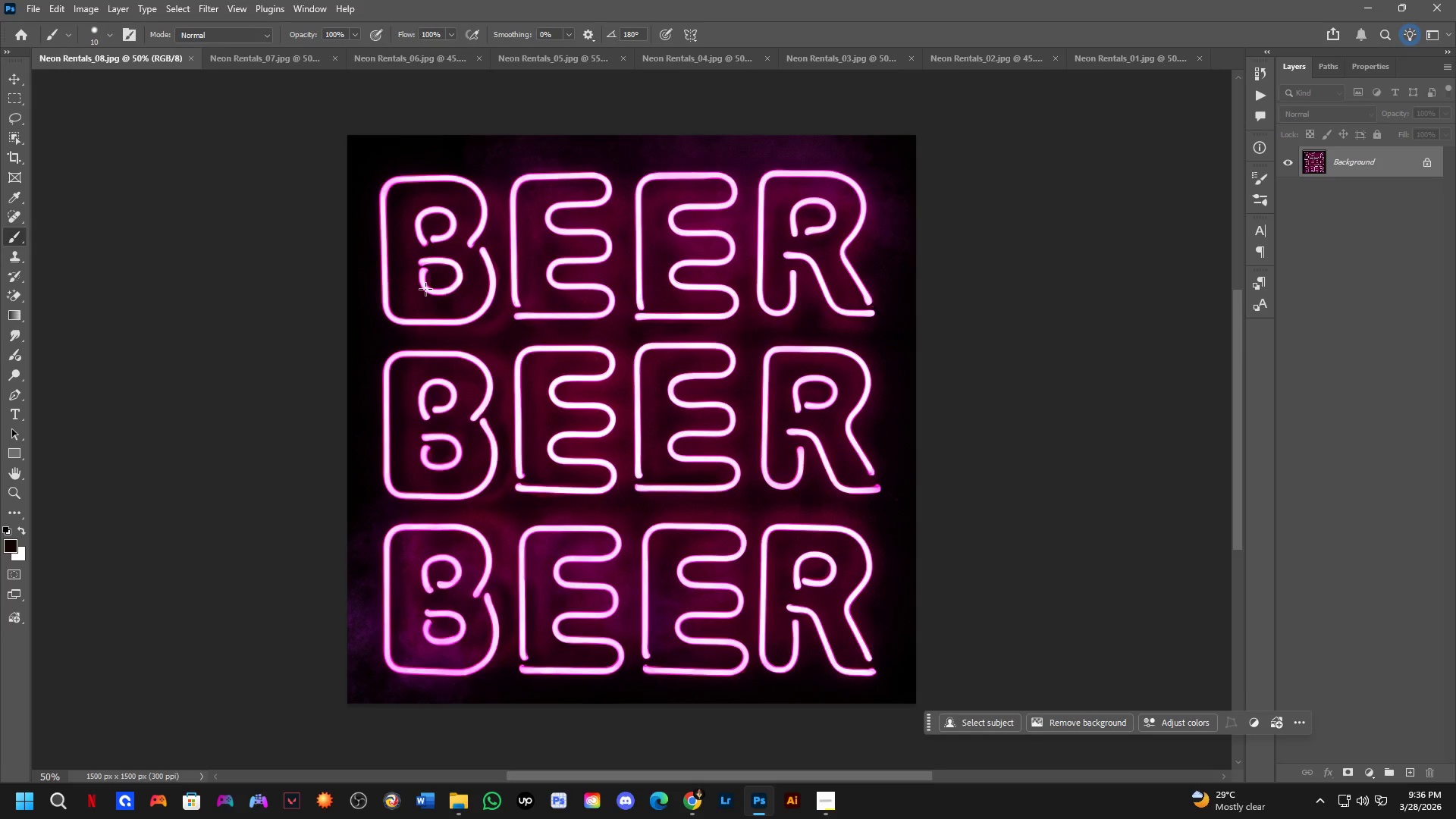 
hold_key(key=Space, duration=0.42)
 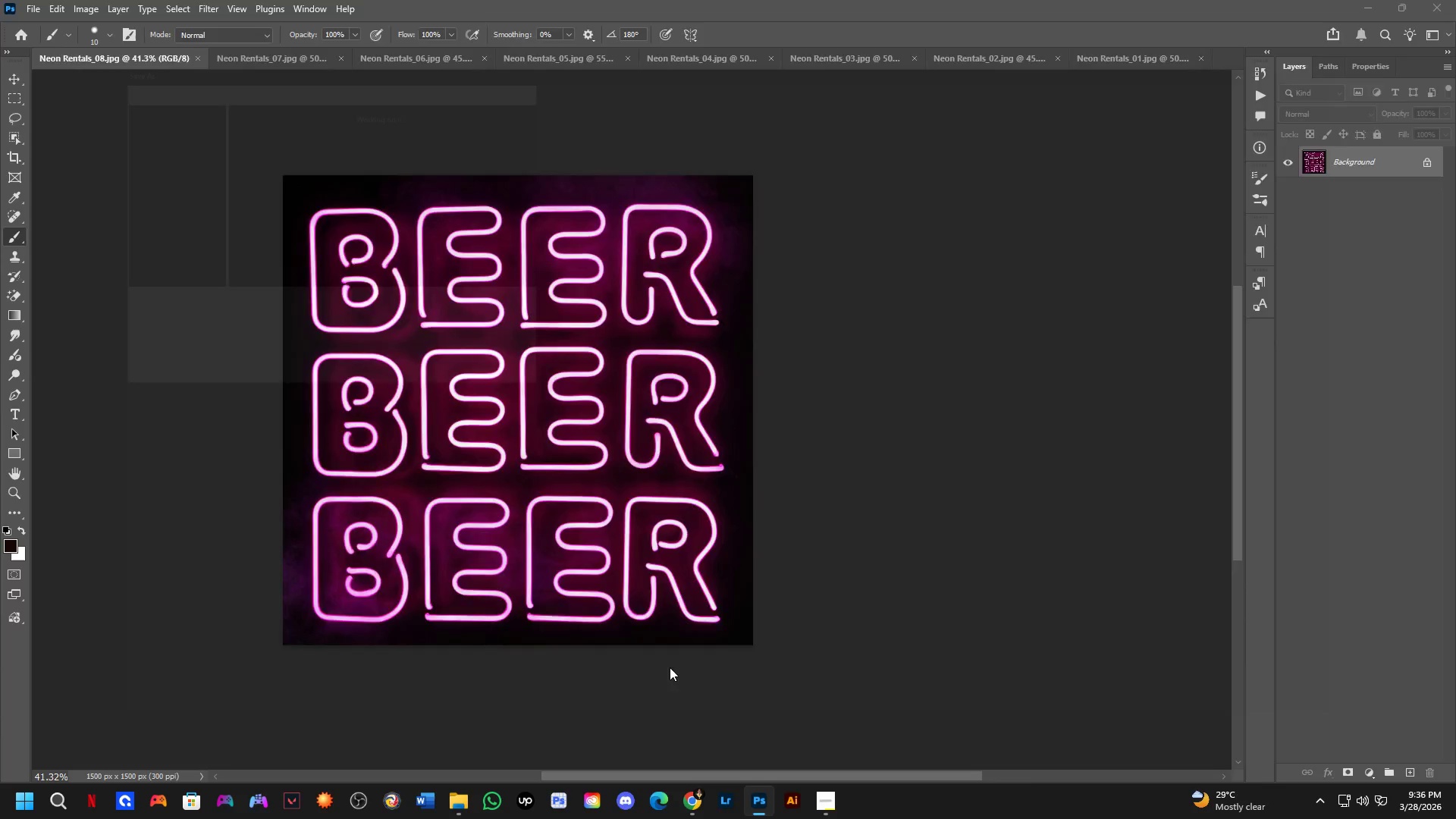 
left_click_drag(start_coordinate=[508, 390], to_coordinate=[429, 394])
 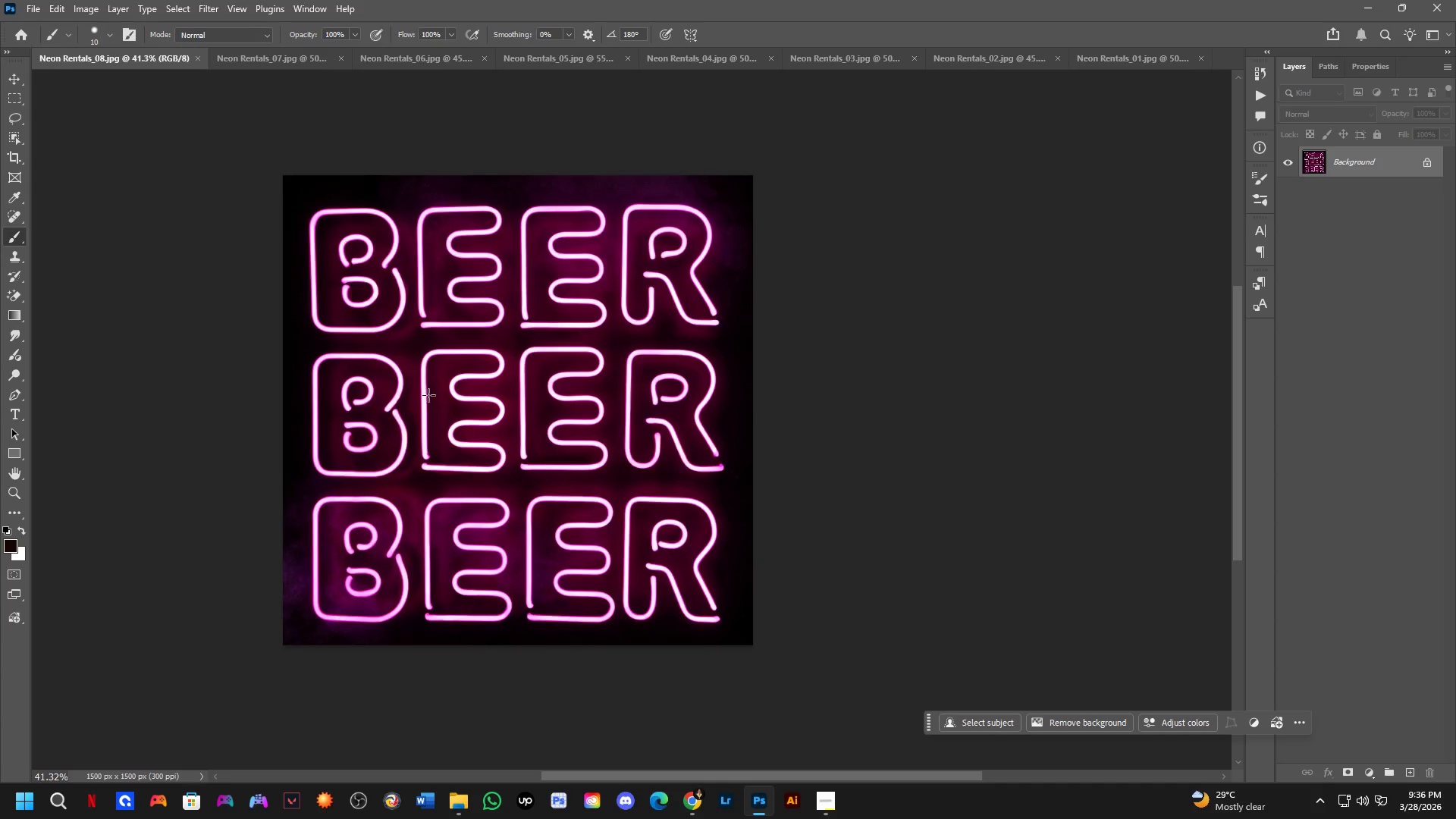 
scroll: coordinate [430, 340], scroll_direction: down, amount: 2.0
 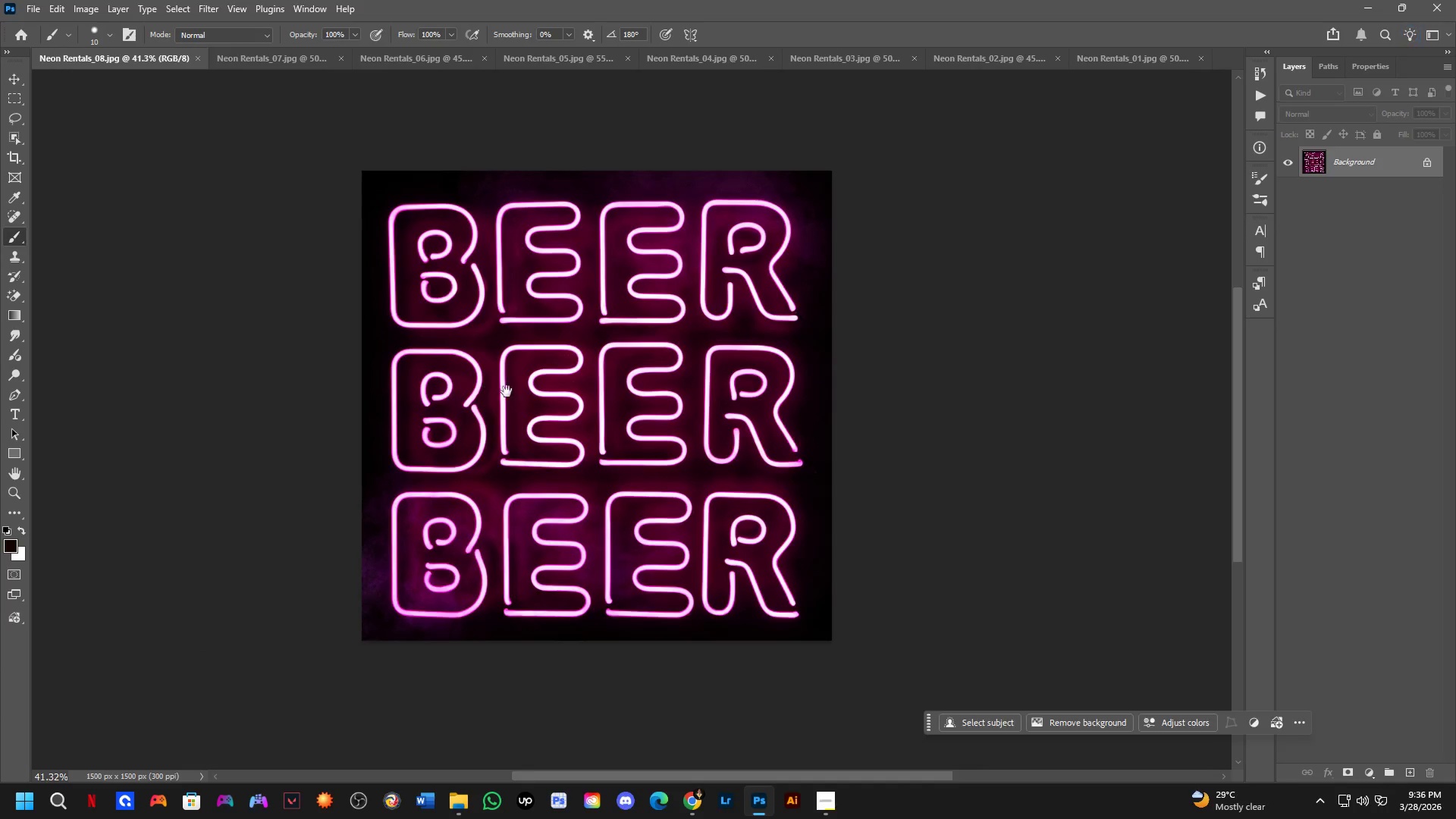 
key(Control+Shift+S)
 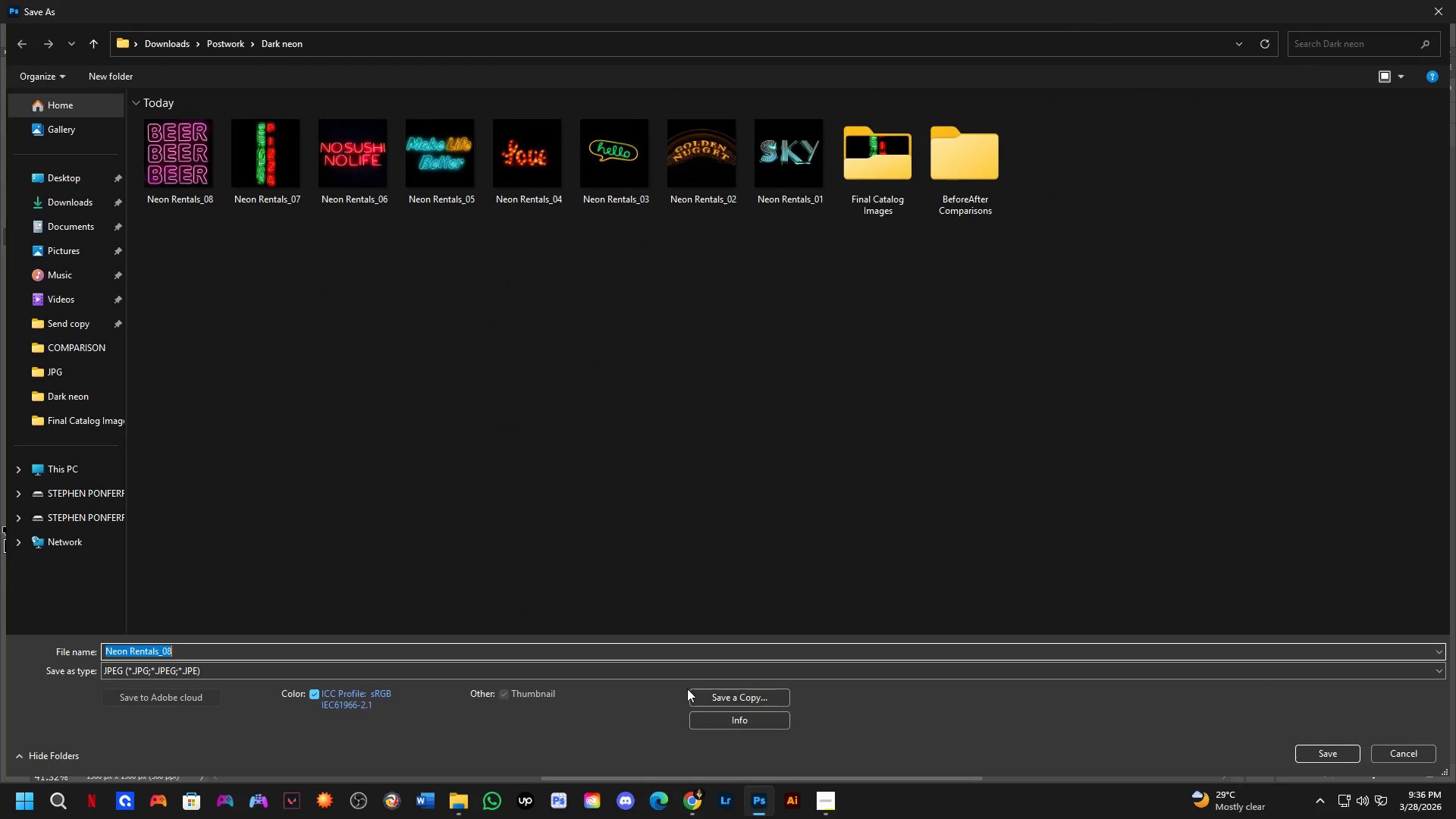 
left_click([728, 693])
 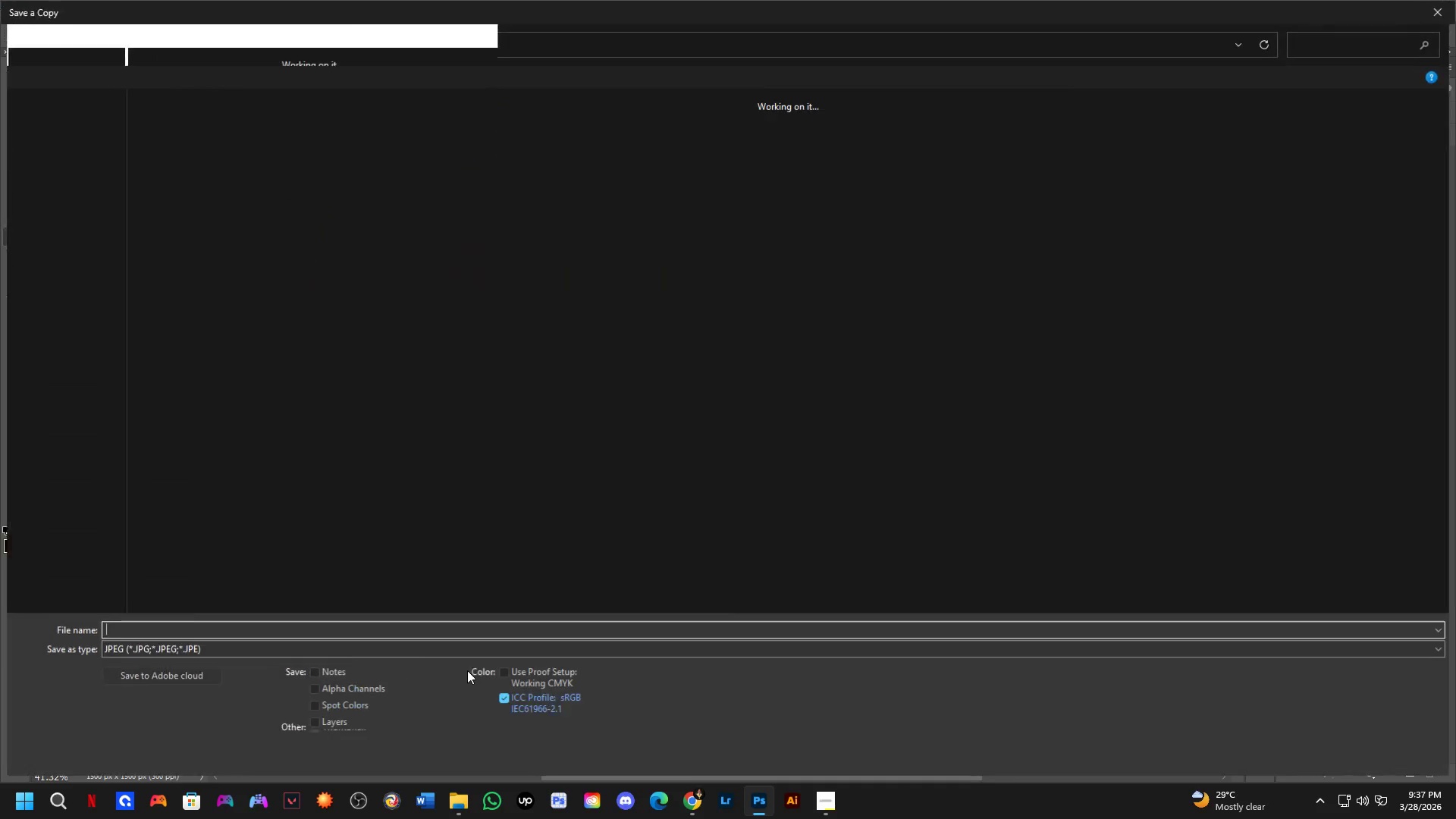 
left_click([475, 649])
 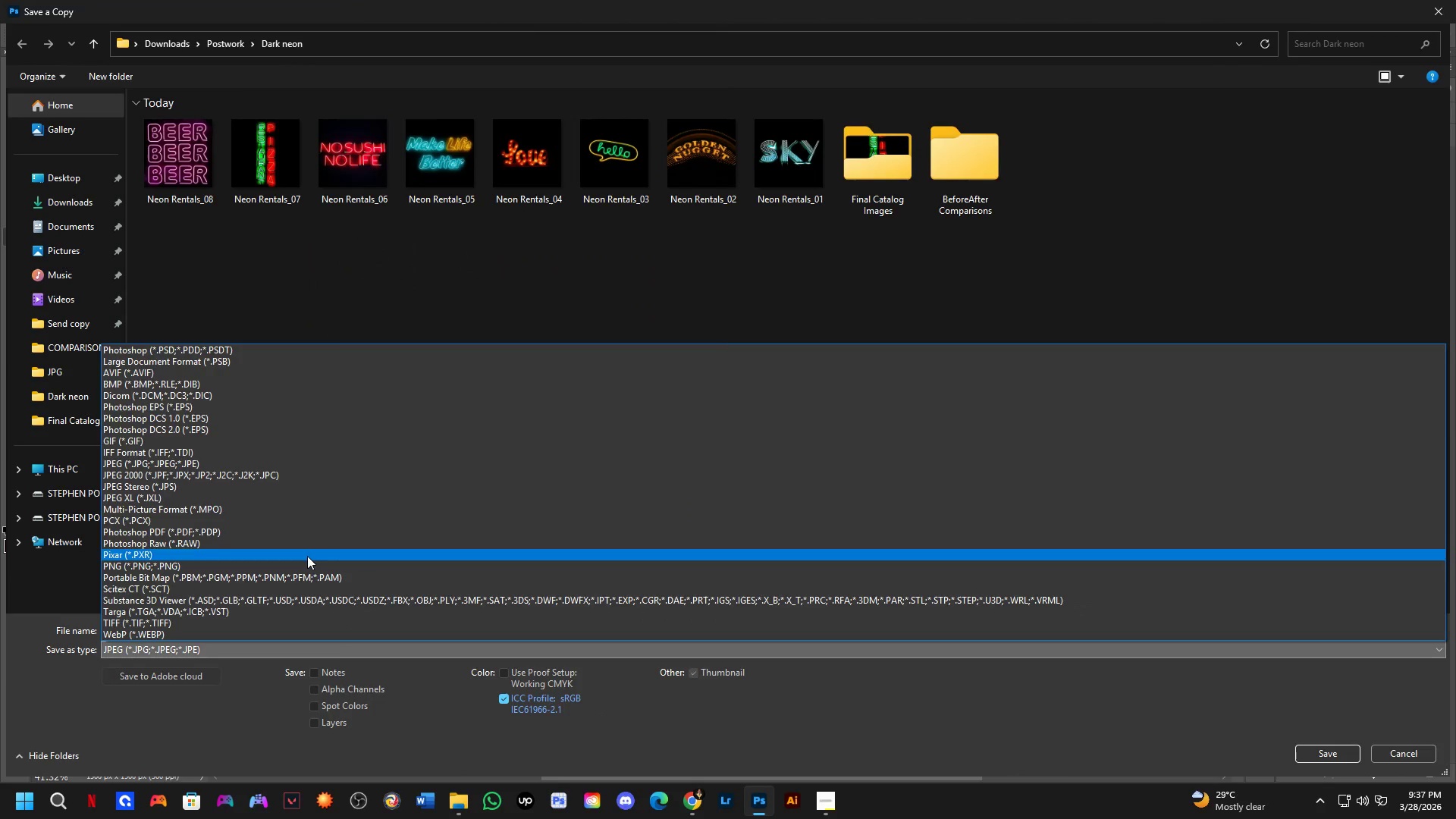 
left_click_drag(start_coordinate=[309, 546], to_coordinate=[425, 469])
 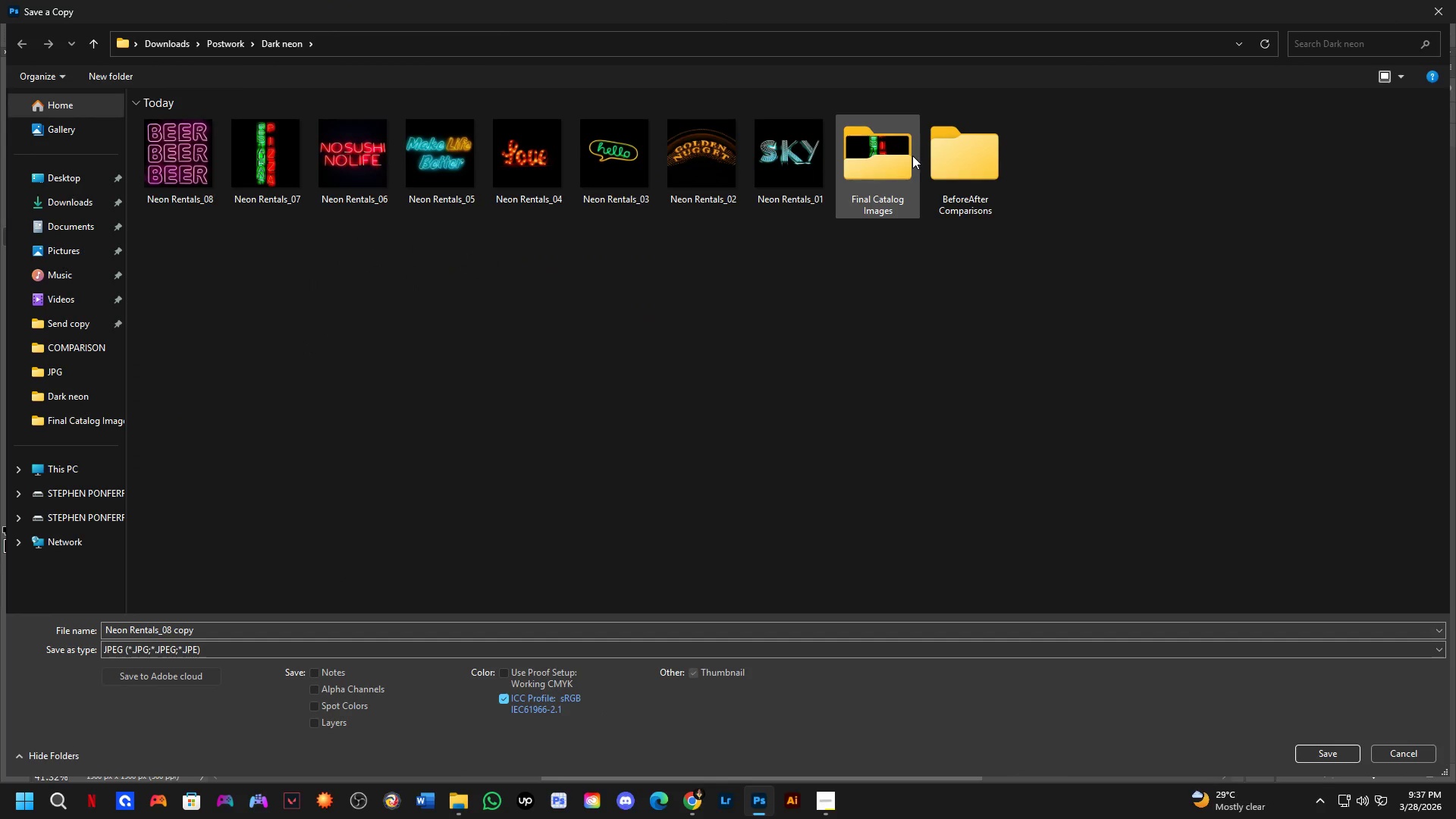 
double_click([890, 152])
 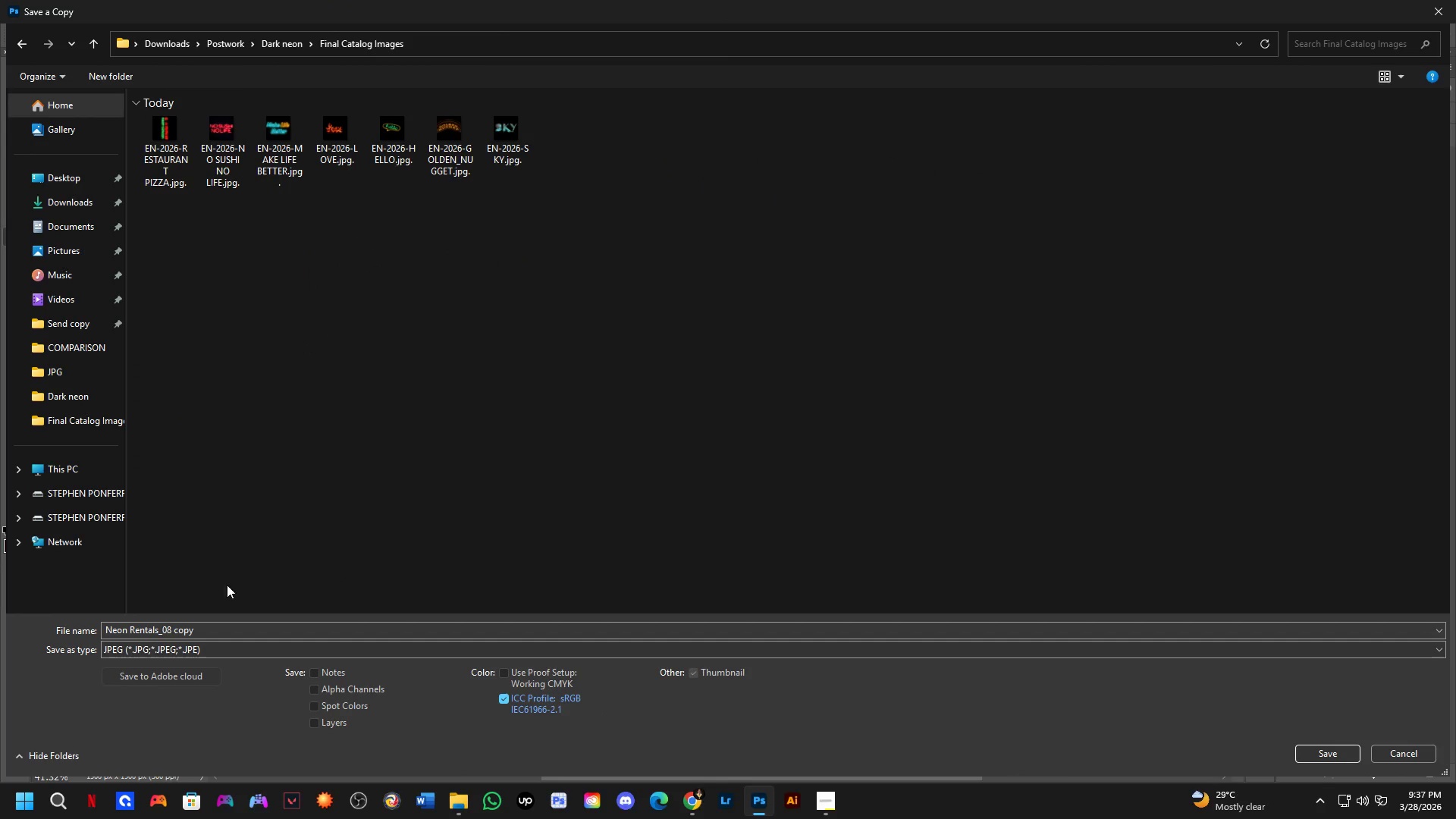 
left_click([221, 624])
 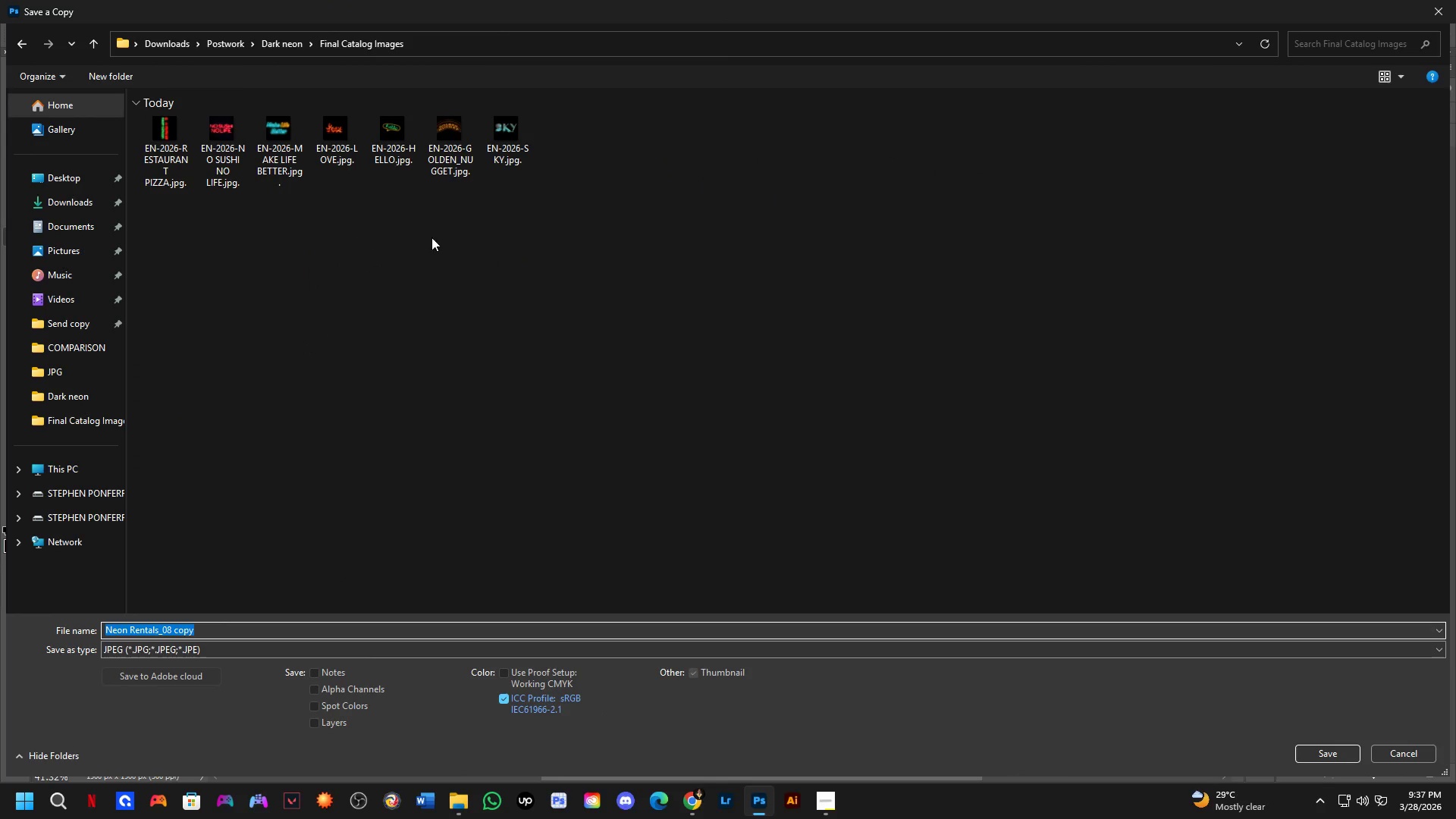 
left_click([511, 167])
 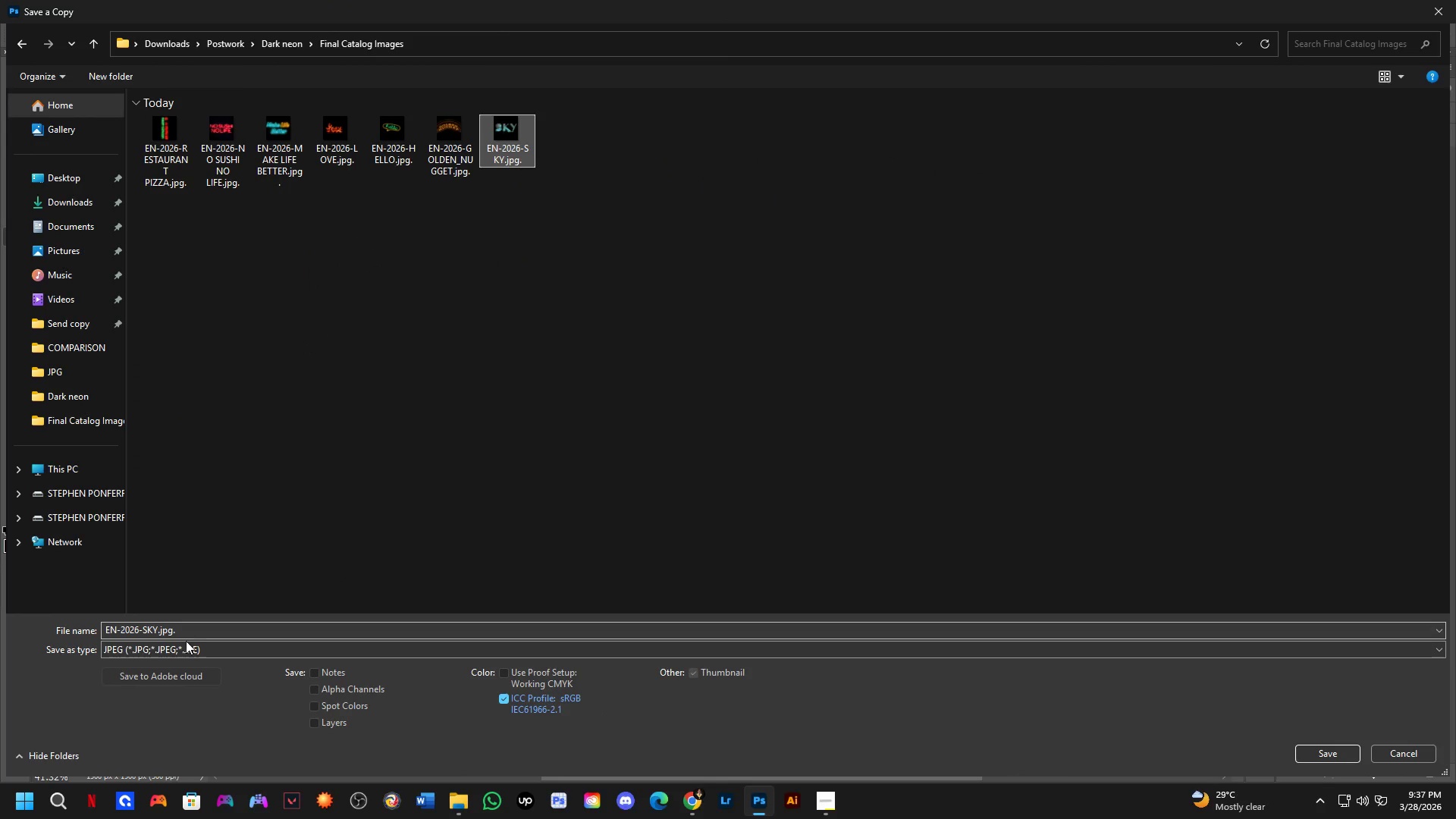 
left_click([200, 629])
 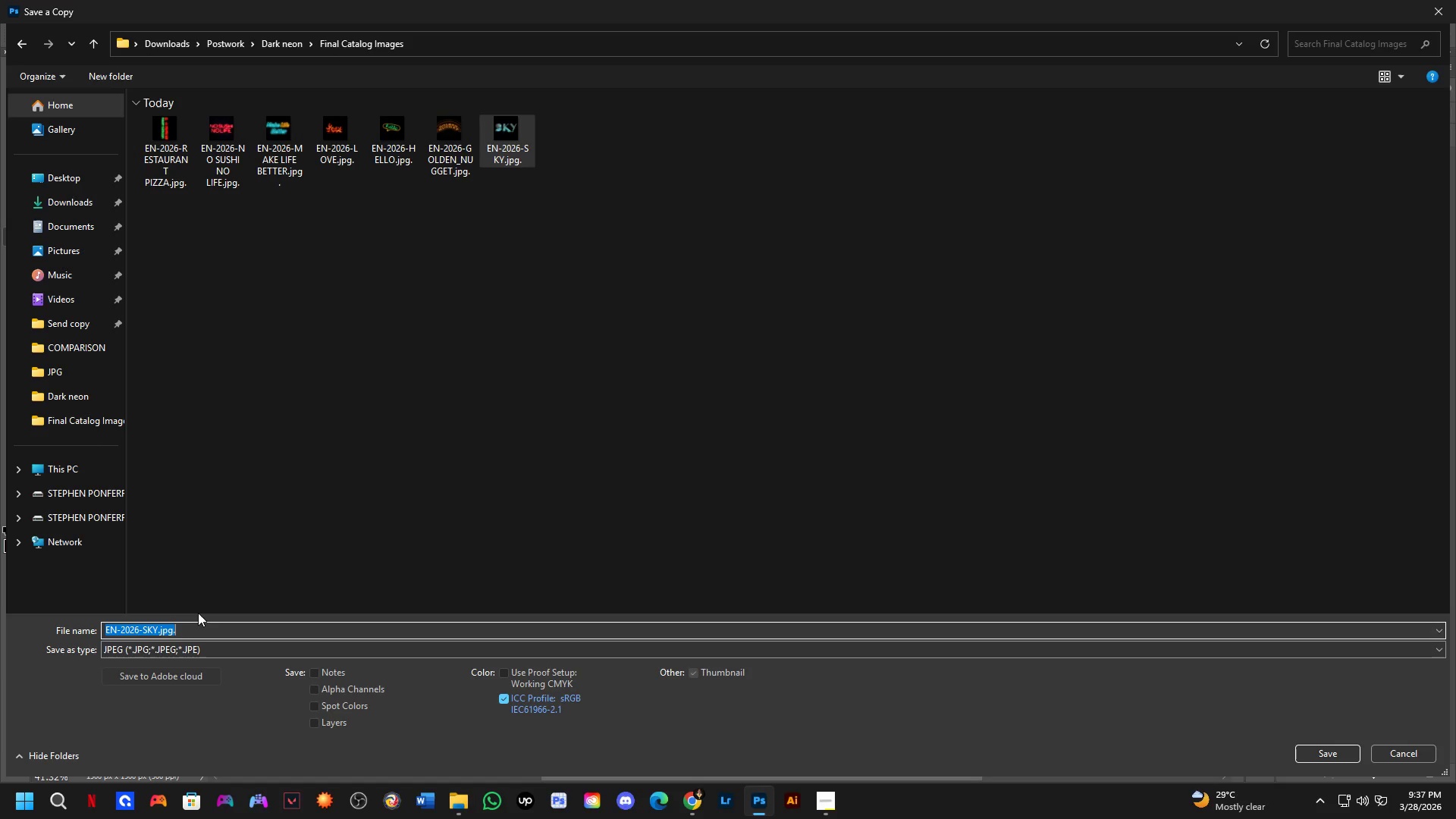 
key(ArrowRight)
 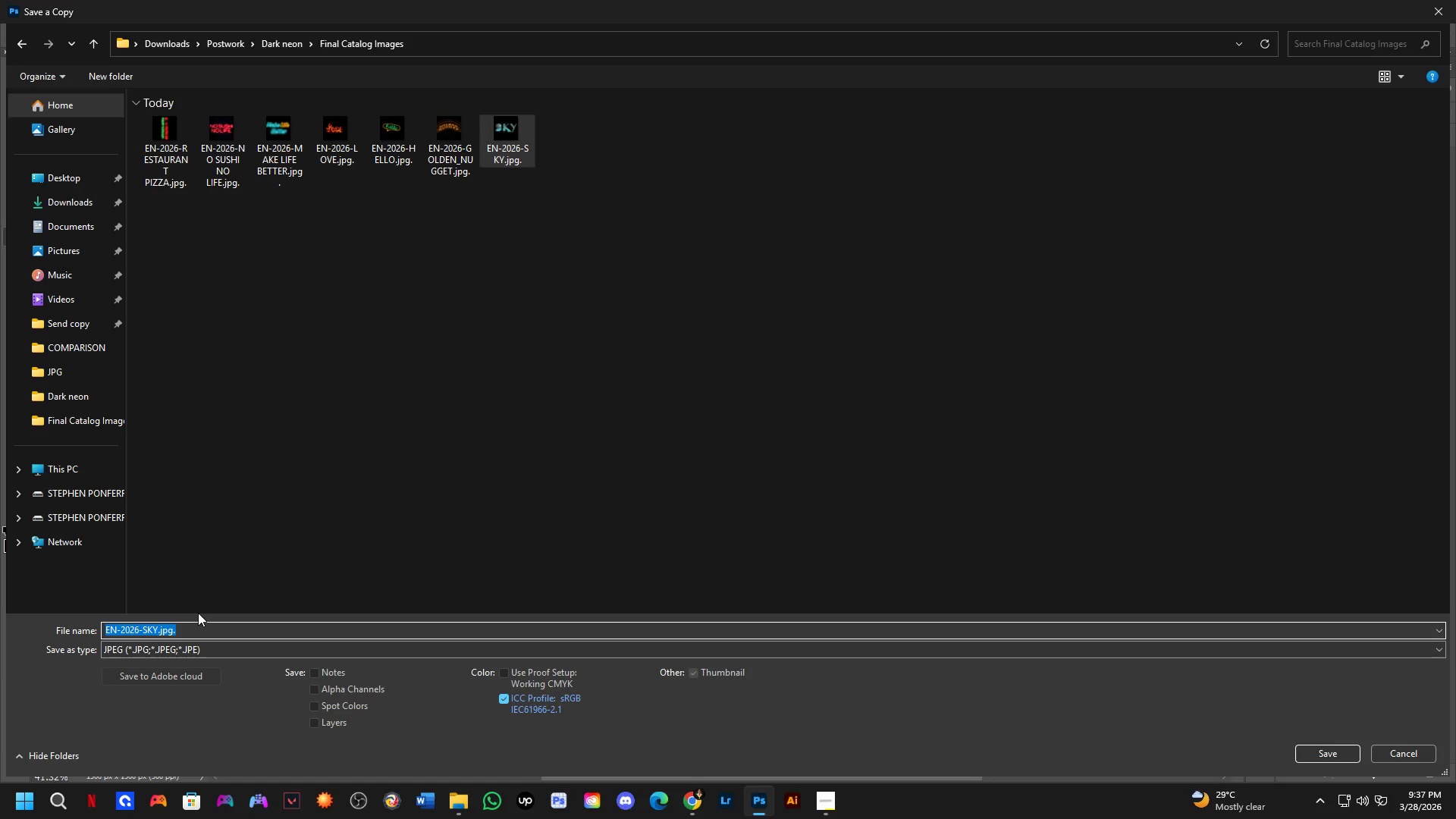 
key(ArrowLeft)
 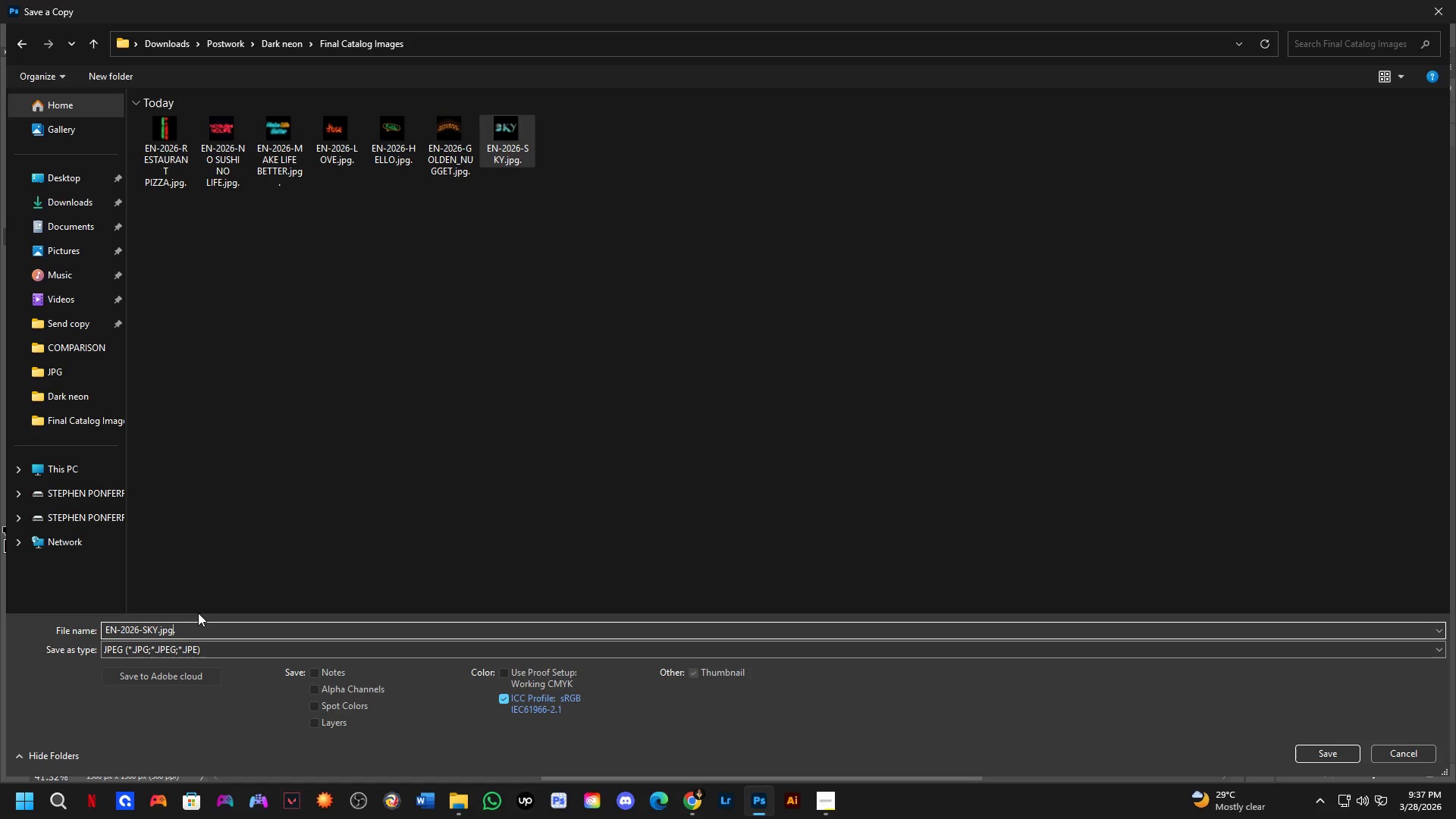 
key(ArrowLeft)
 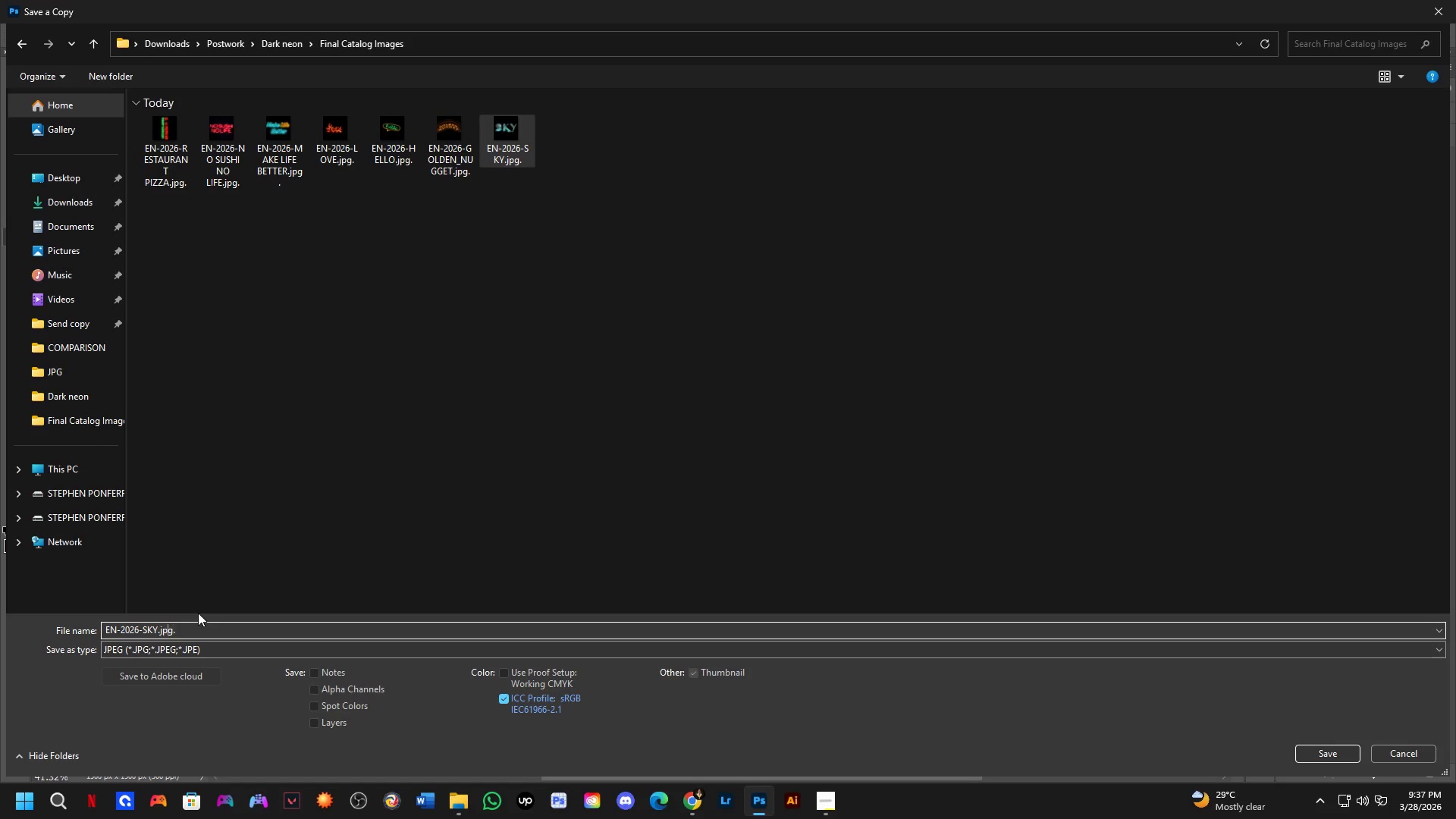 
key(ArrowLeft)
 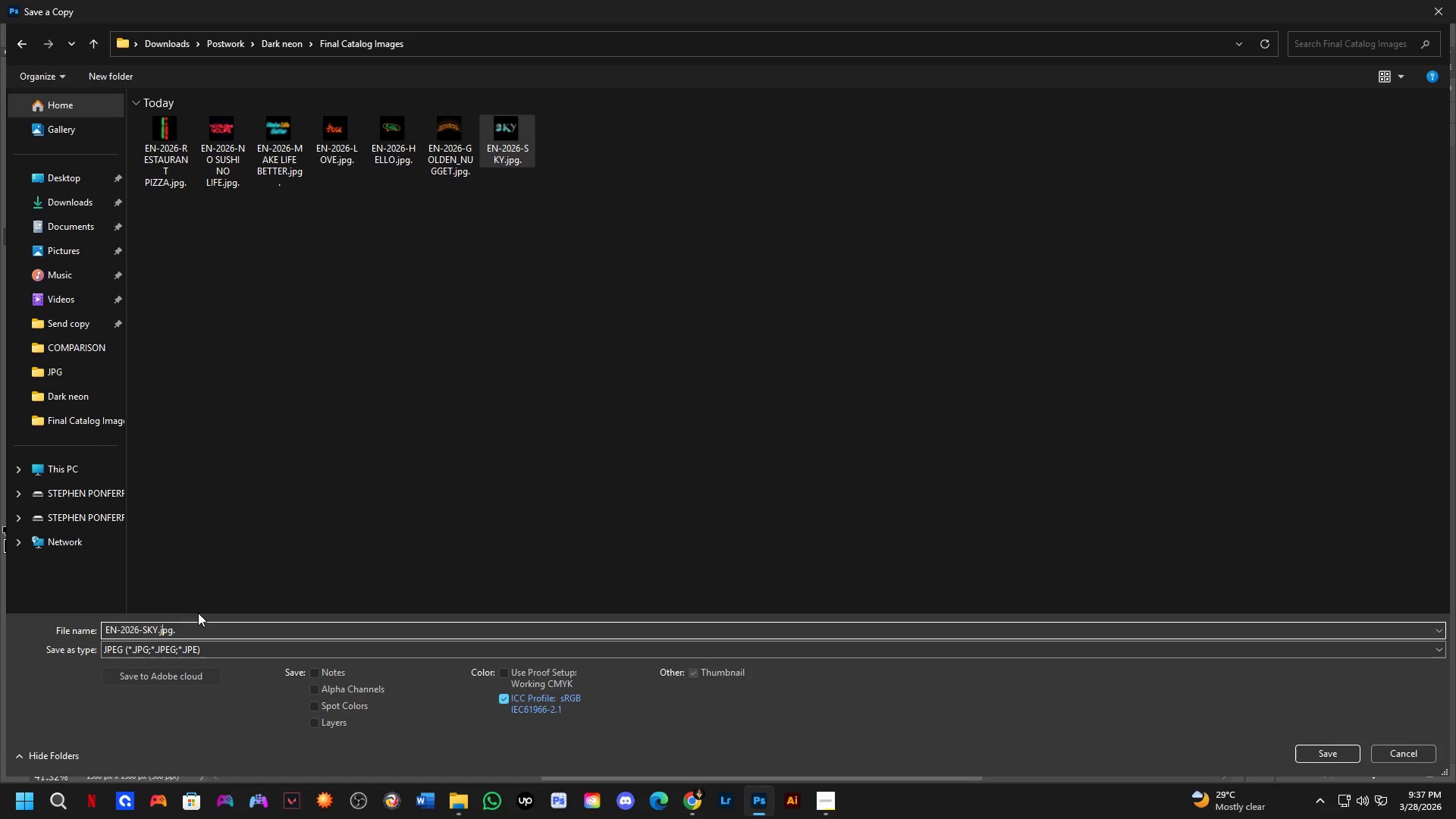 
key(ArrowLeft)
 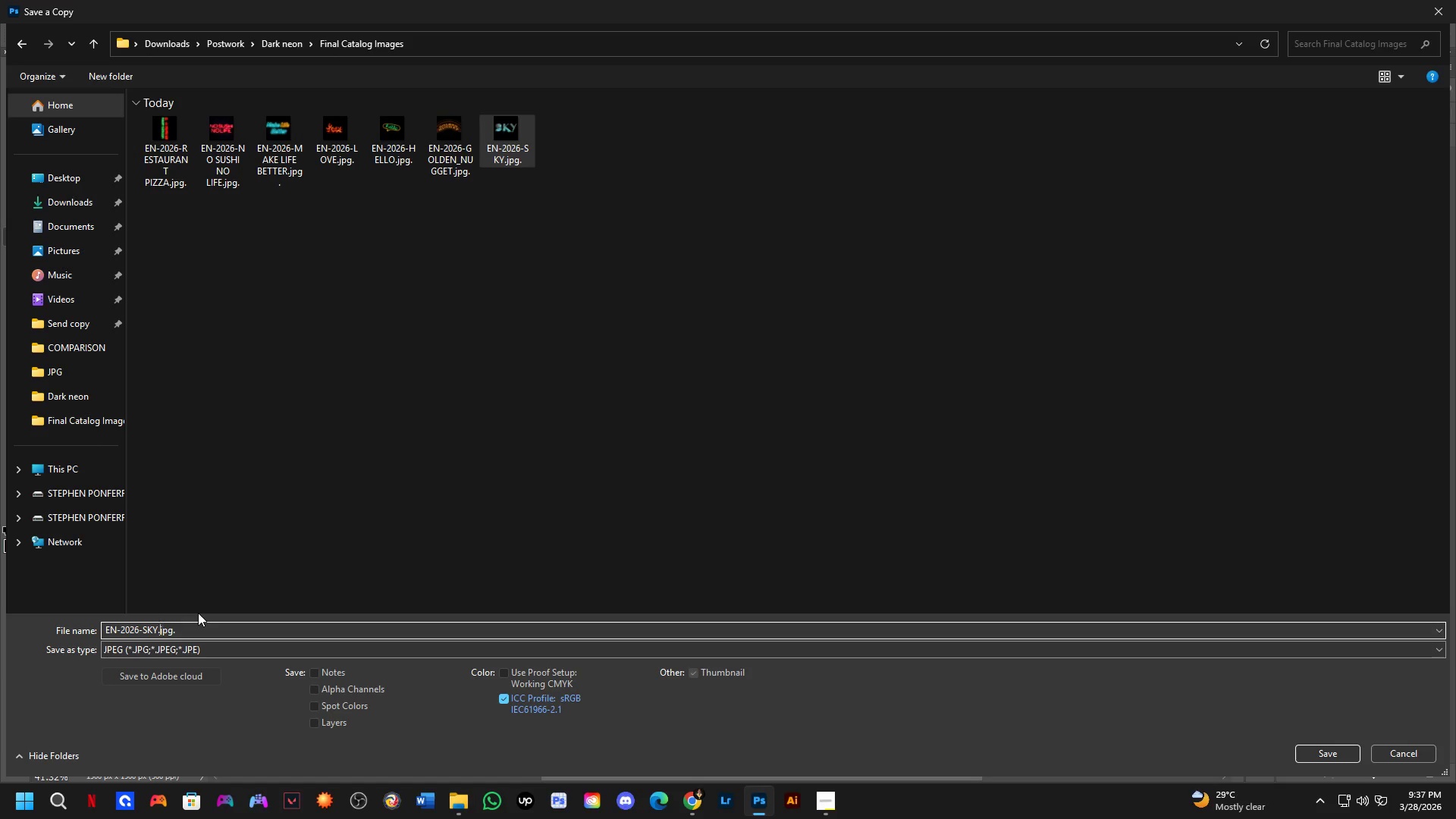 
key(ArrowLeft)
 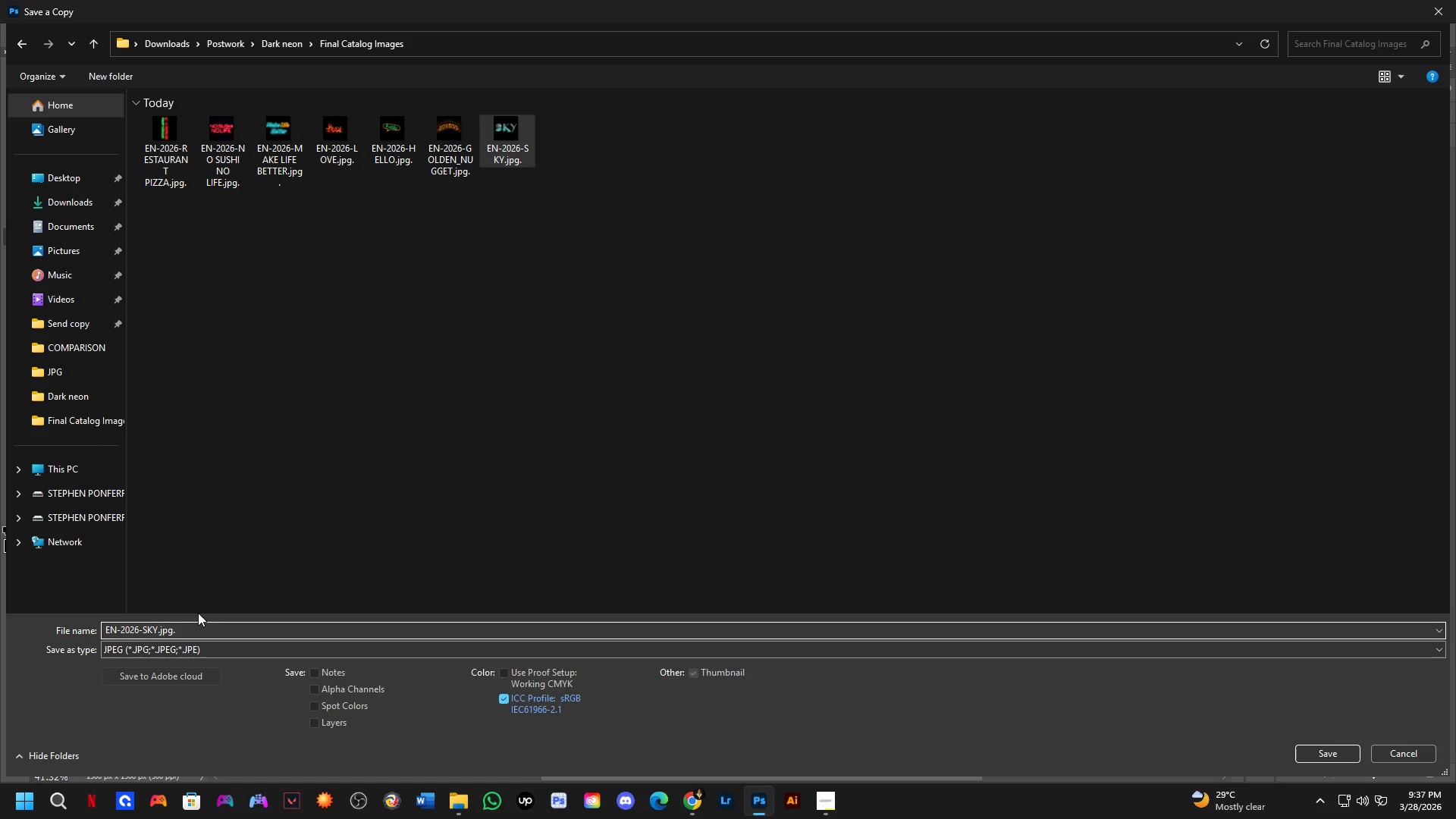 
key(Backspace)
key(Backspace)
key(Backspace)
type(BEER)
 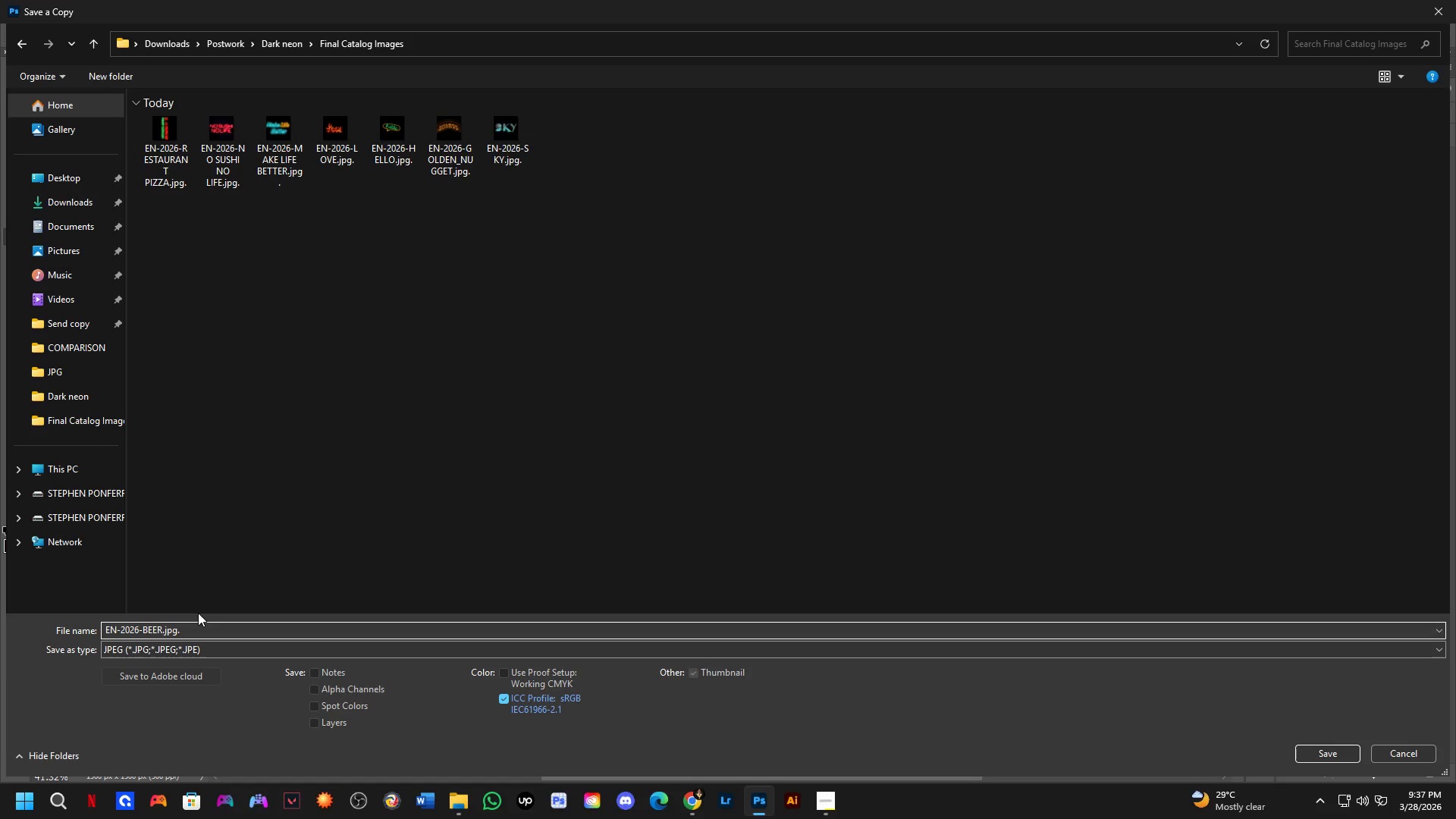 
key(NumpadEnter)
 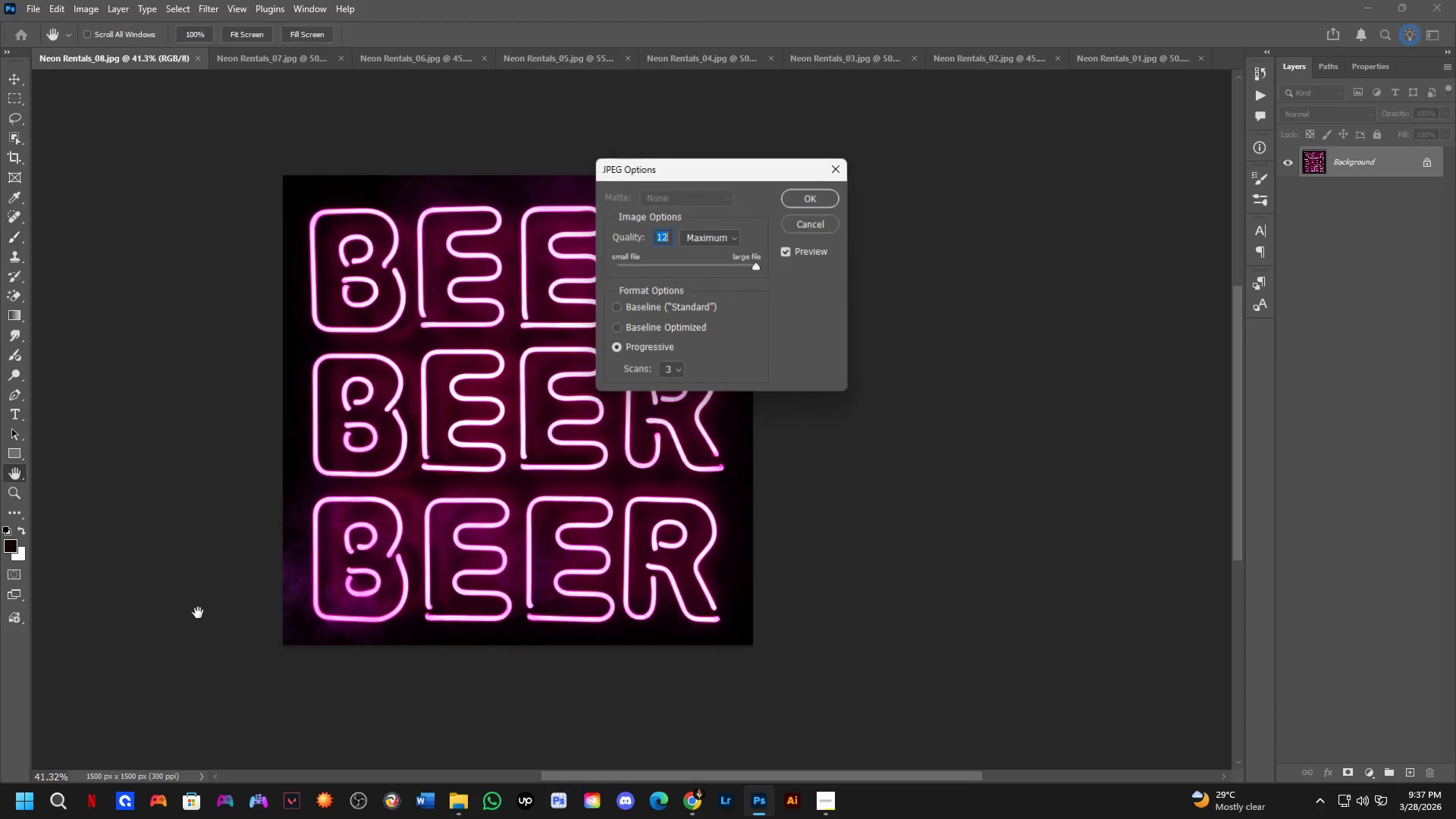 
key(NumpadEnter)
 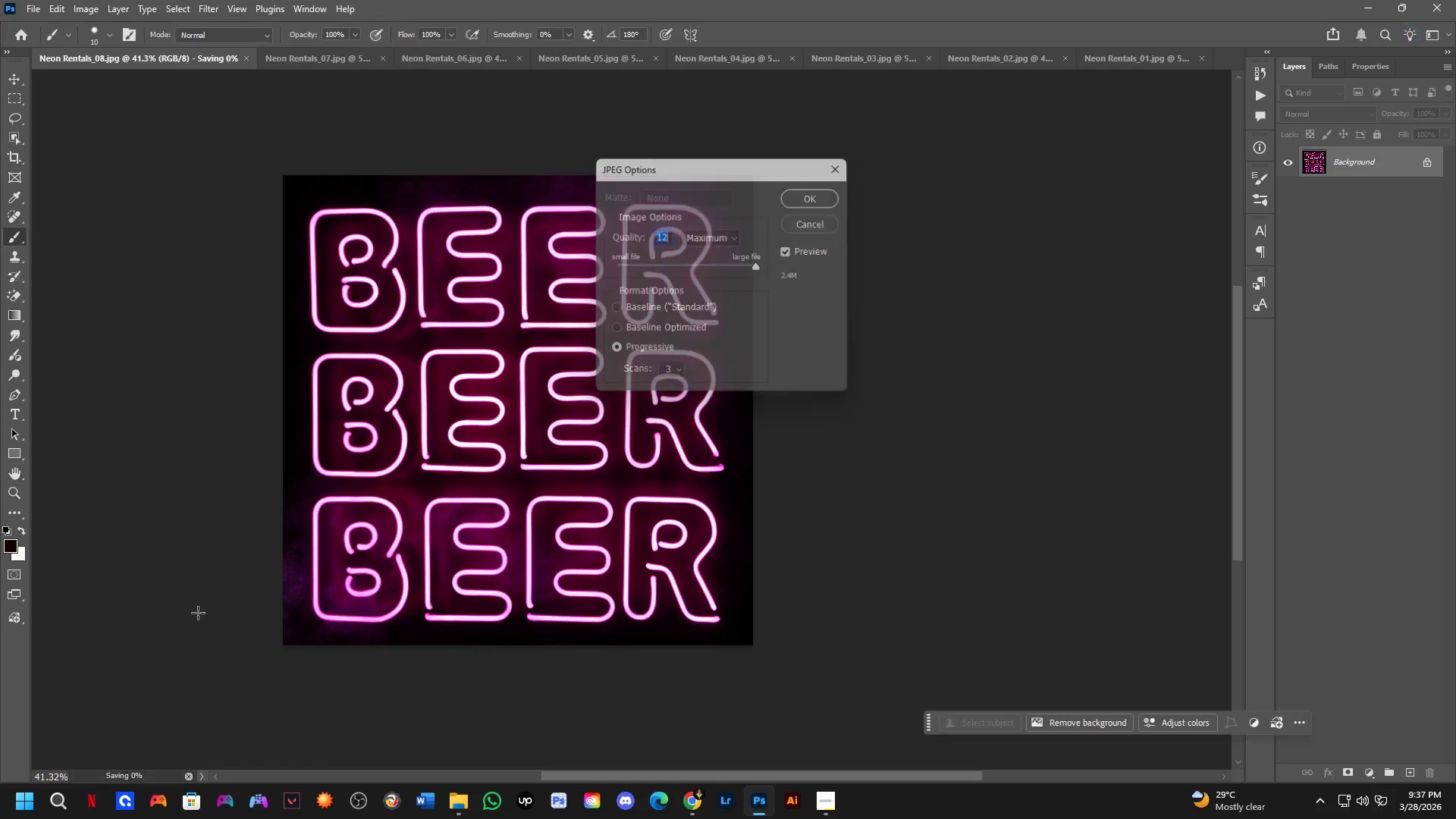 
key(Alt+Tab)